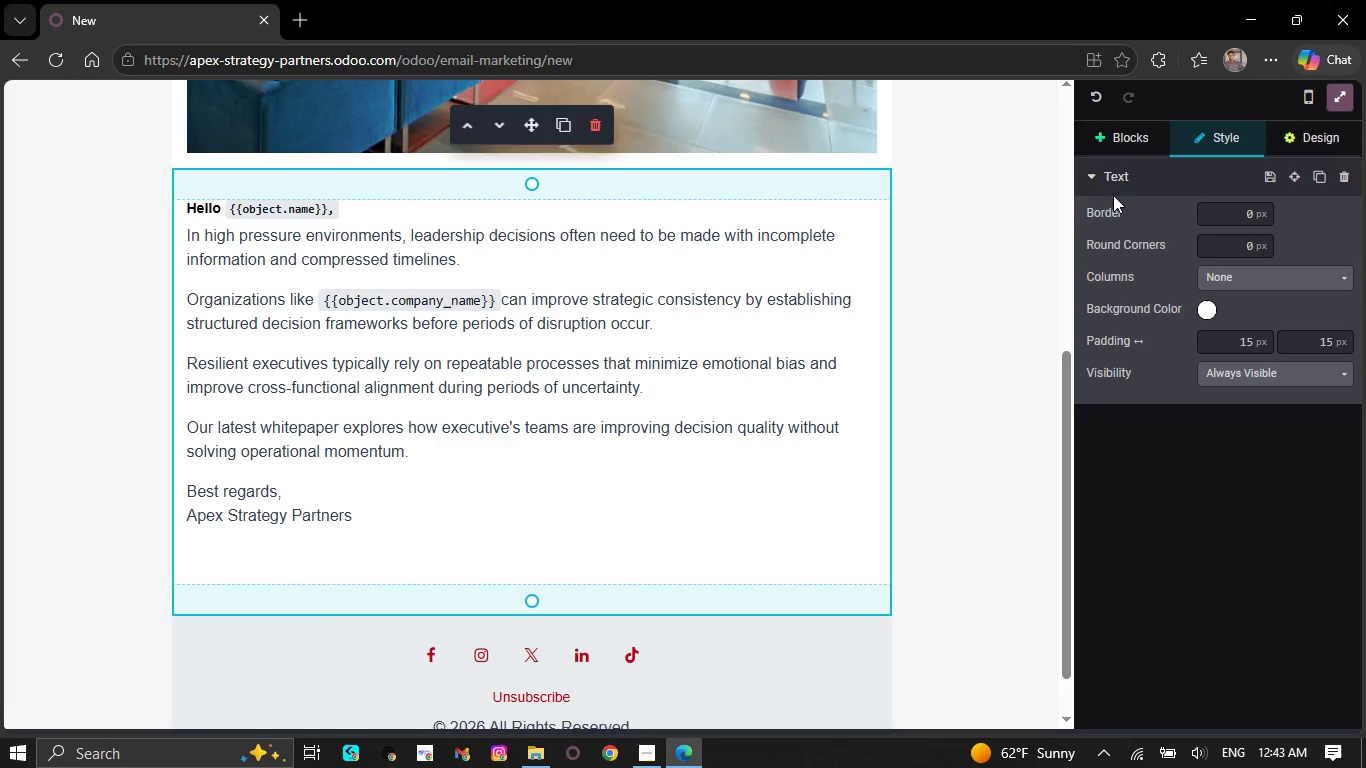 
left_click([1141, 153])
 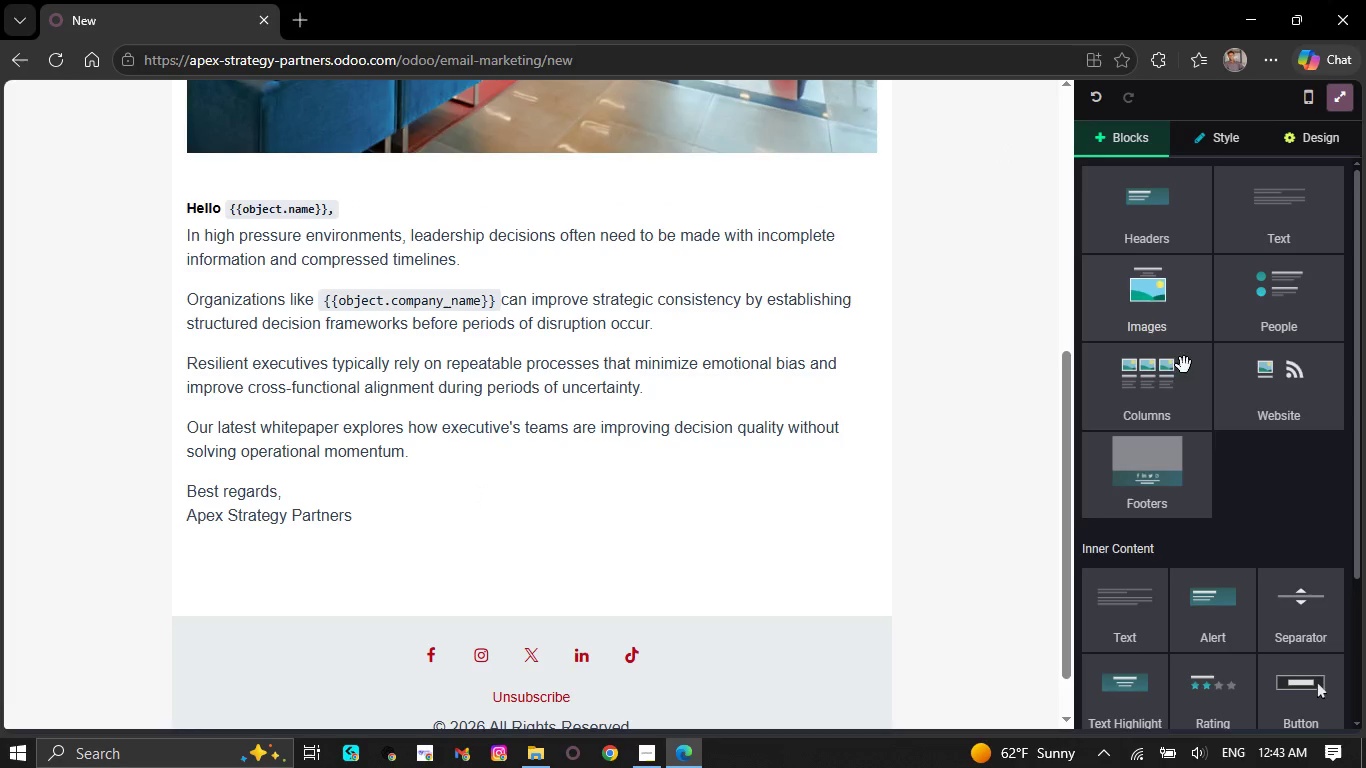 
scroll: coordinate [1200, 554], scroll_direction: down, amount: 8.0
 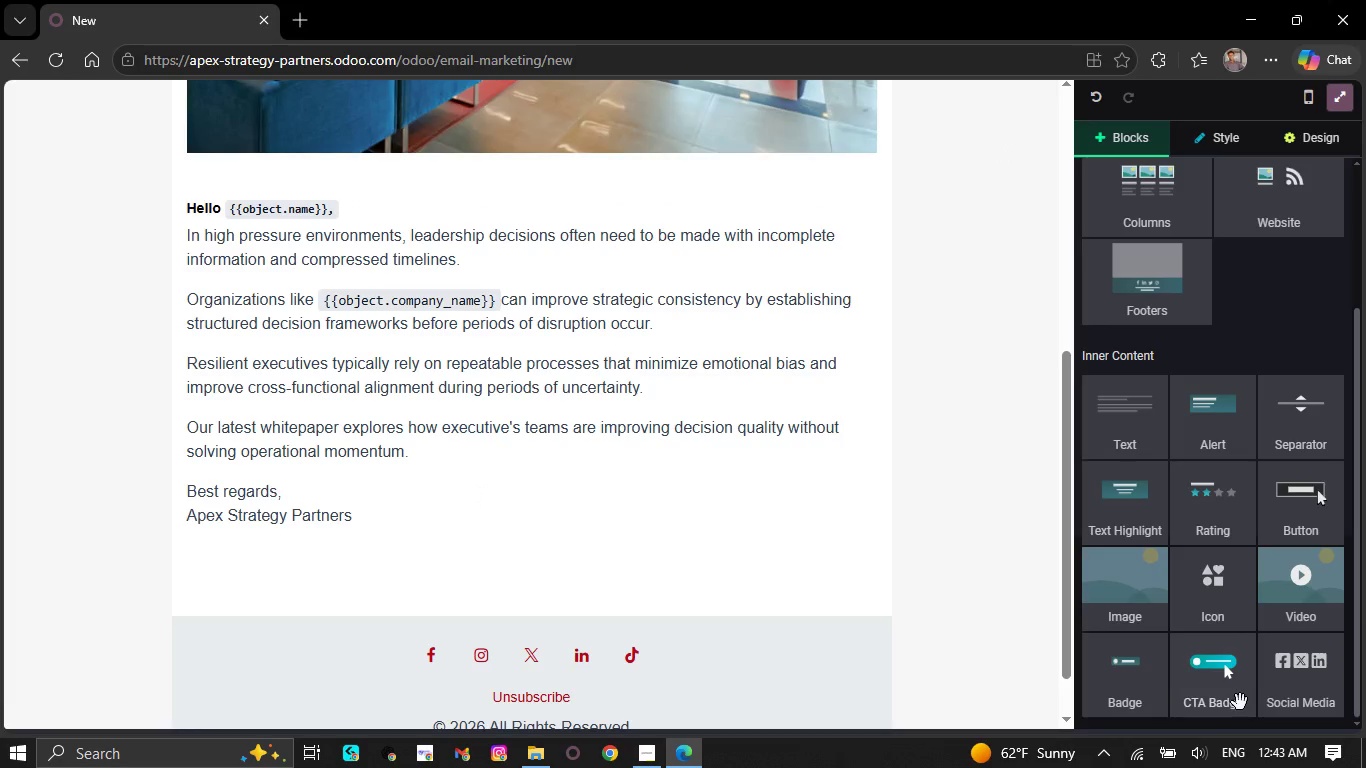 
left_click_drag(start_coordinate=[1240, 702], to_coordinate=[656, 512])
 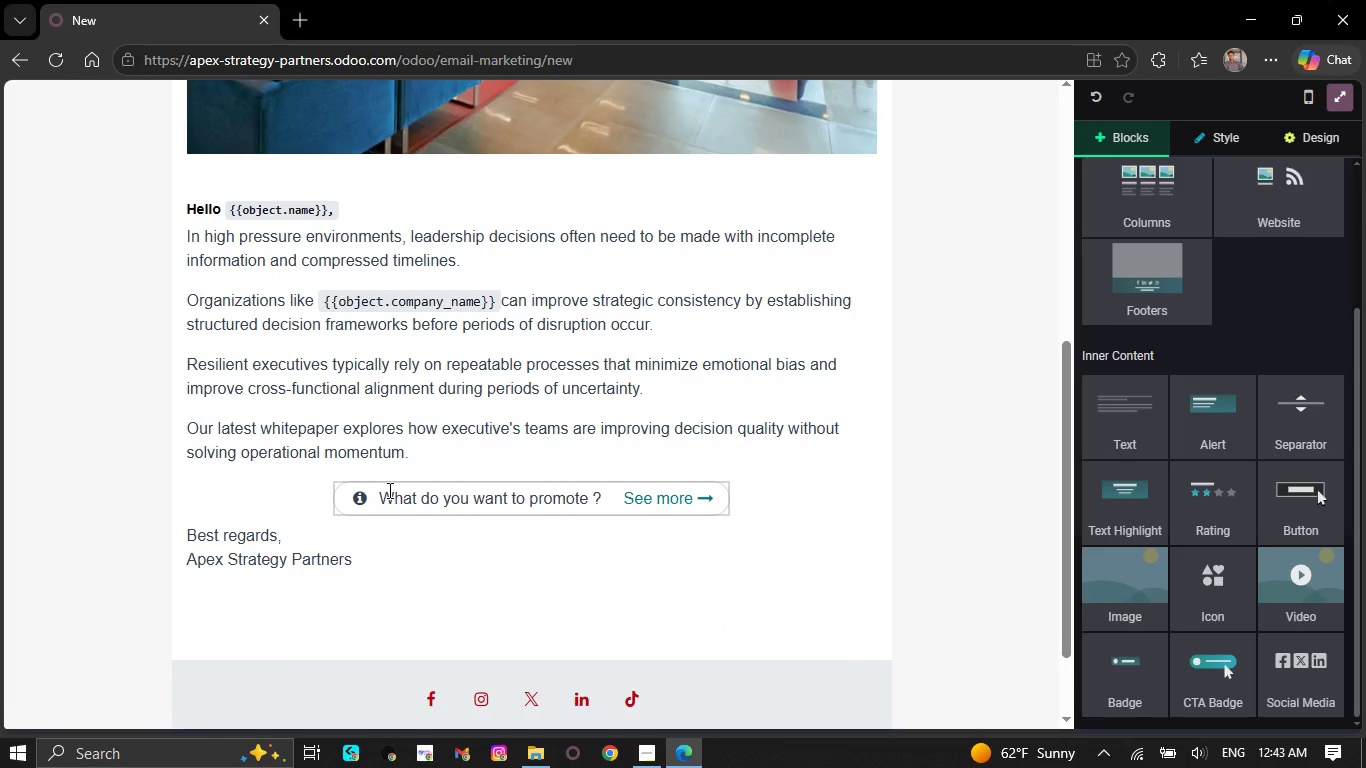 
left_click_drag(start_coordinate=[388, 492], to_coordinate=[693, 512])
 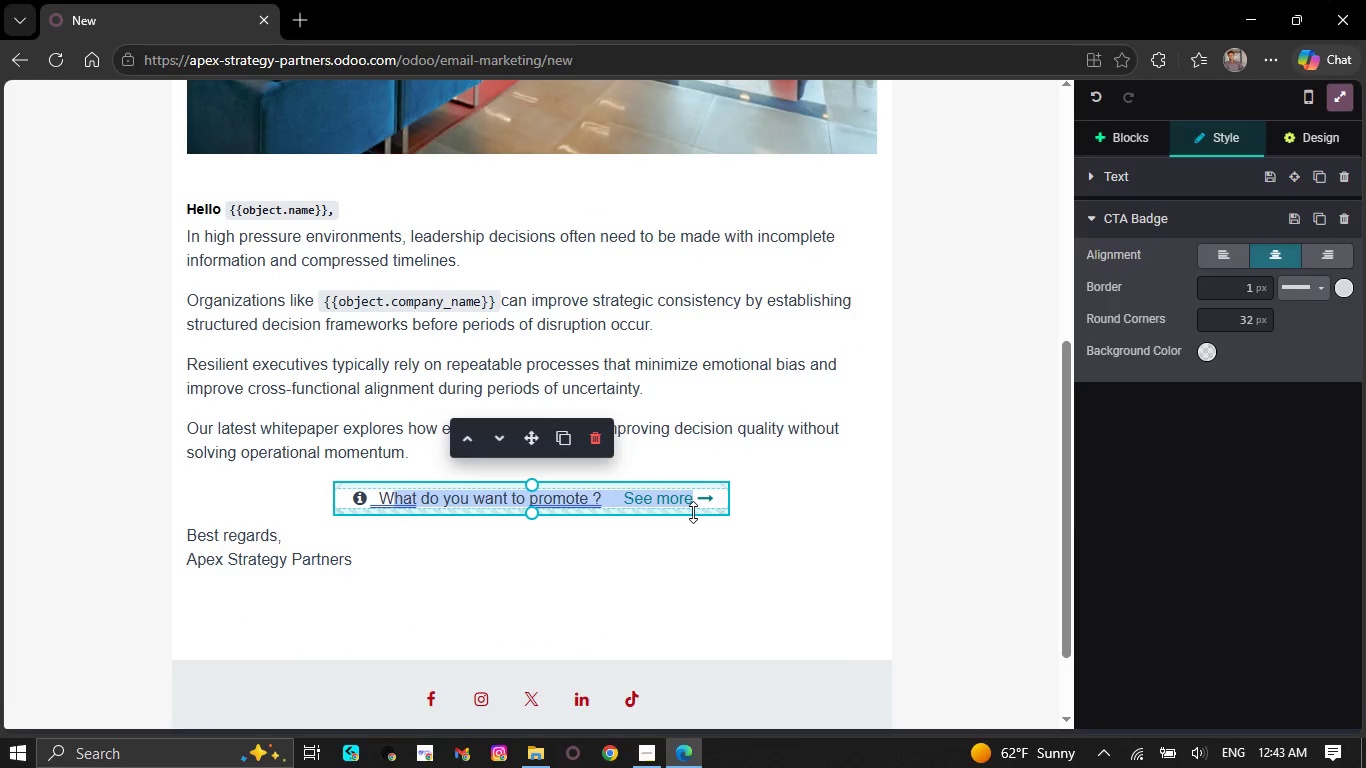 
key(Backspace)
key(Backspace)
key(Backspace)
key(Backspace)
type( Access r)
key(Backspace)
type(the Executive Whitepaper)
 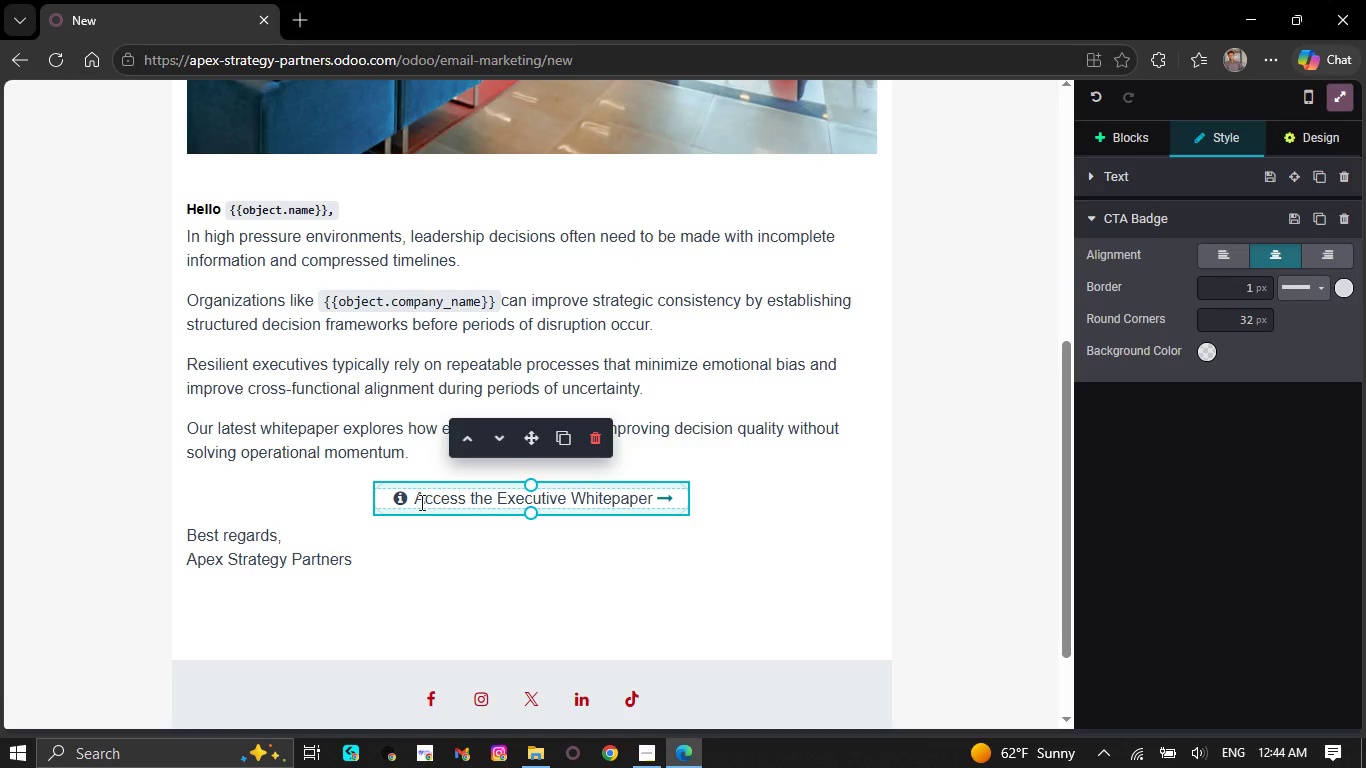 
wait(5.58)
 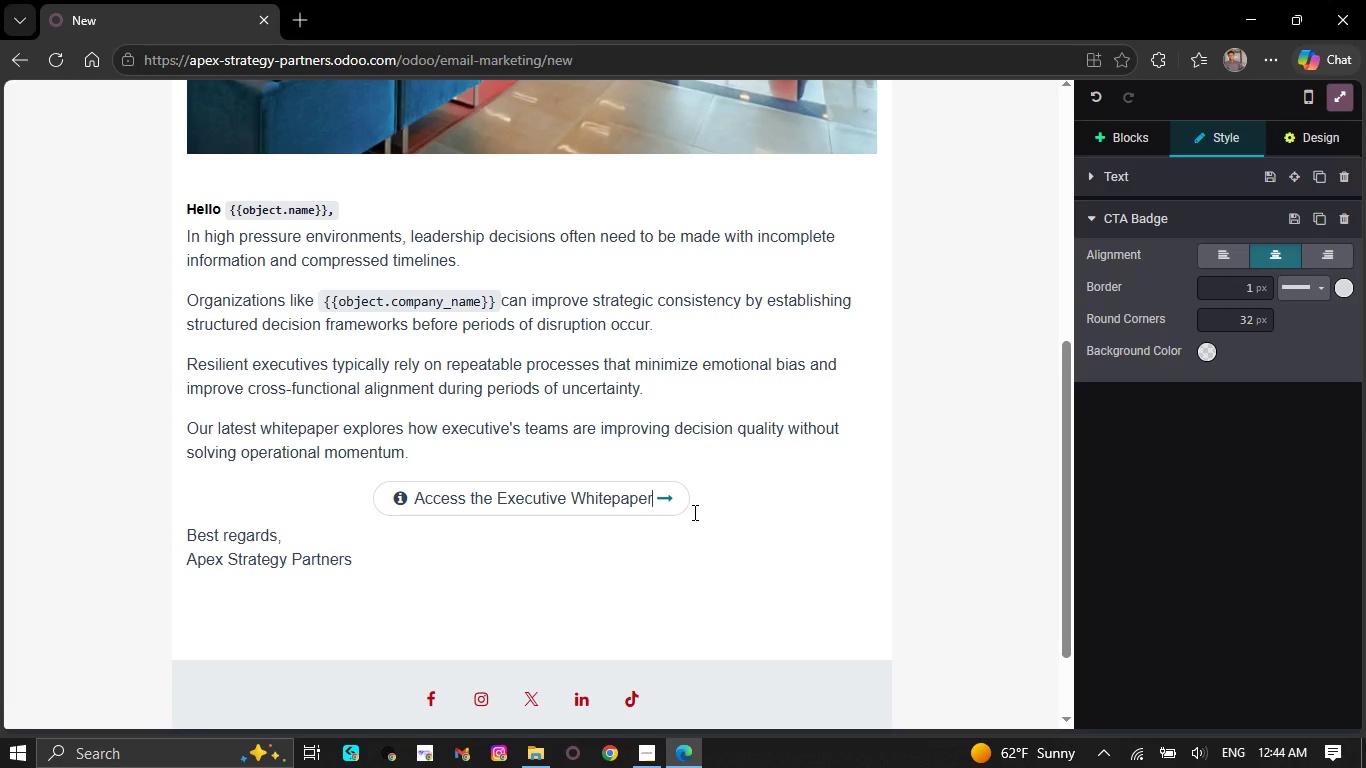 
left_click([378, 497])
 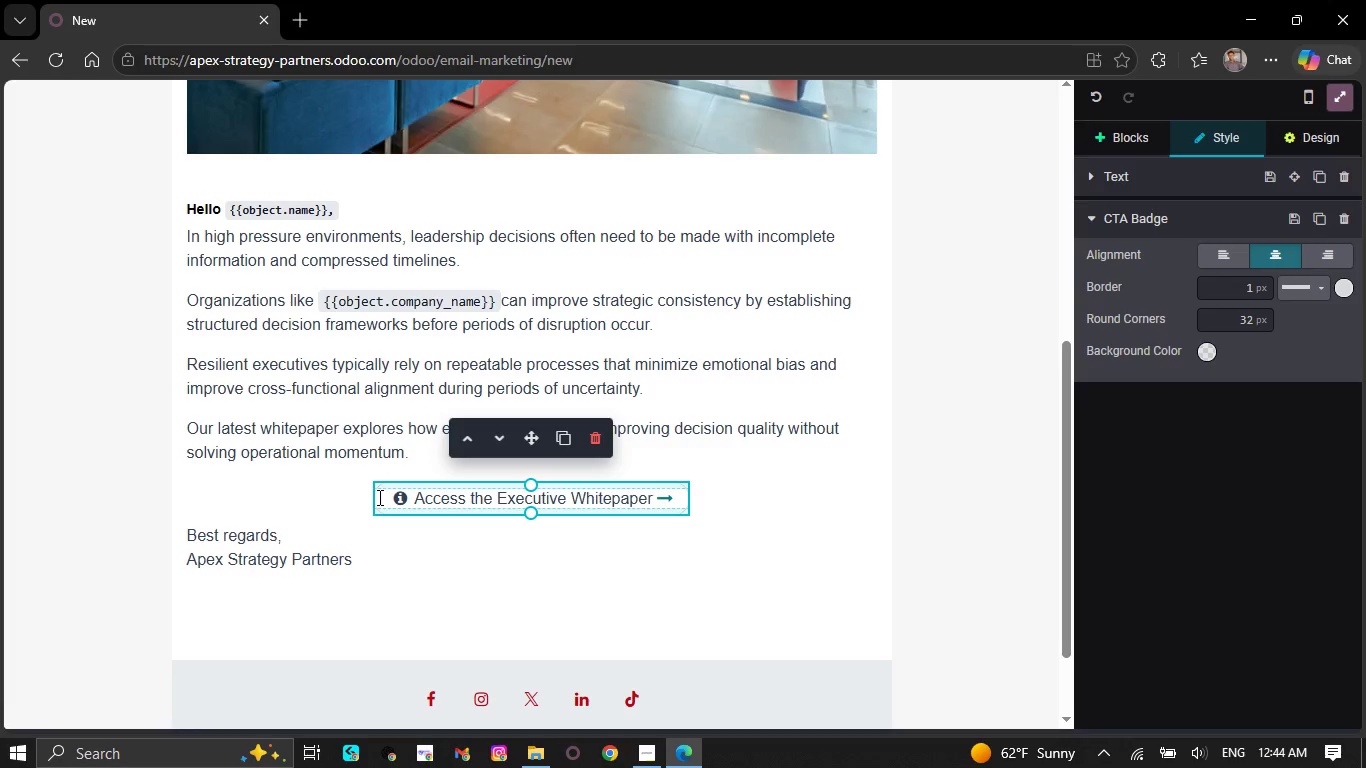 
left_click_drag(start_coordinate=[381, 497], to_coordinate=[681, 520])
 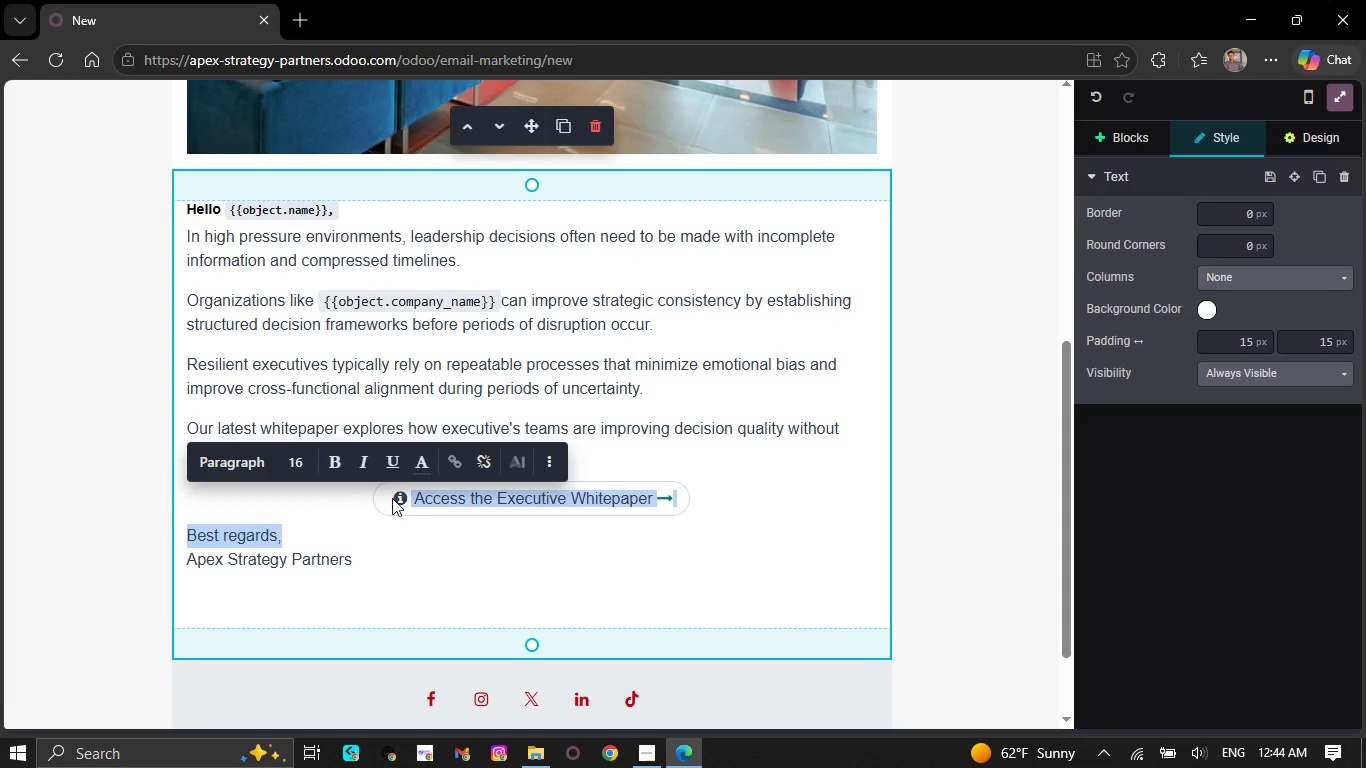 
left_click([392, 498])
 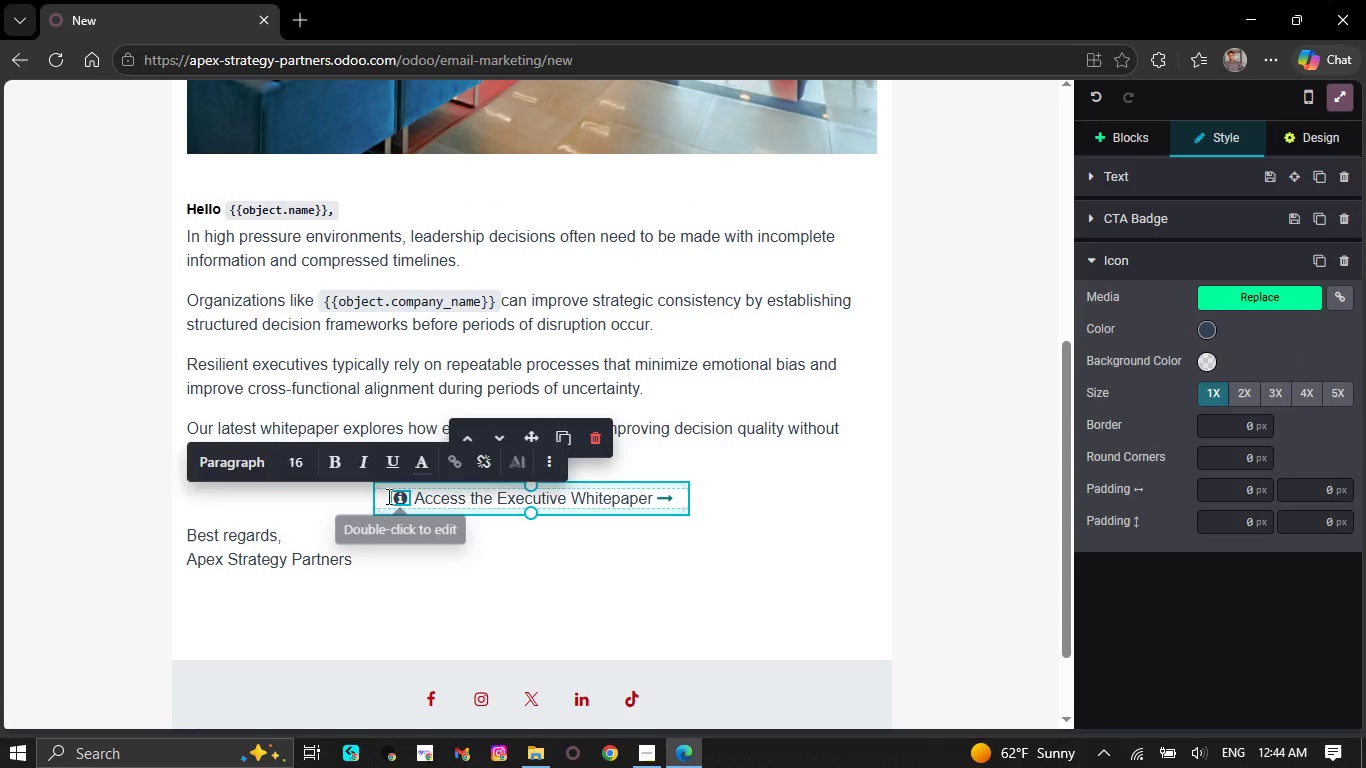 
left_click_drag(start_coordinate=[387, 496], to_coordinate=[690, 509])
 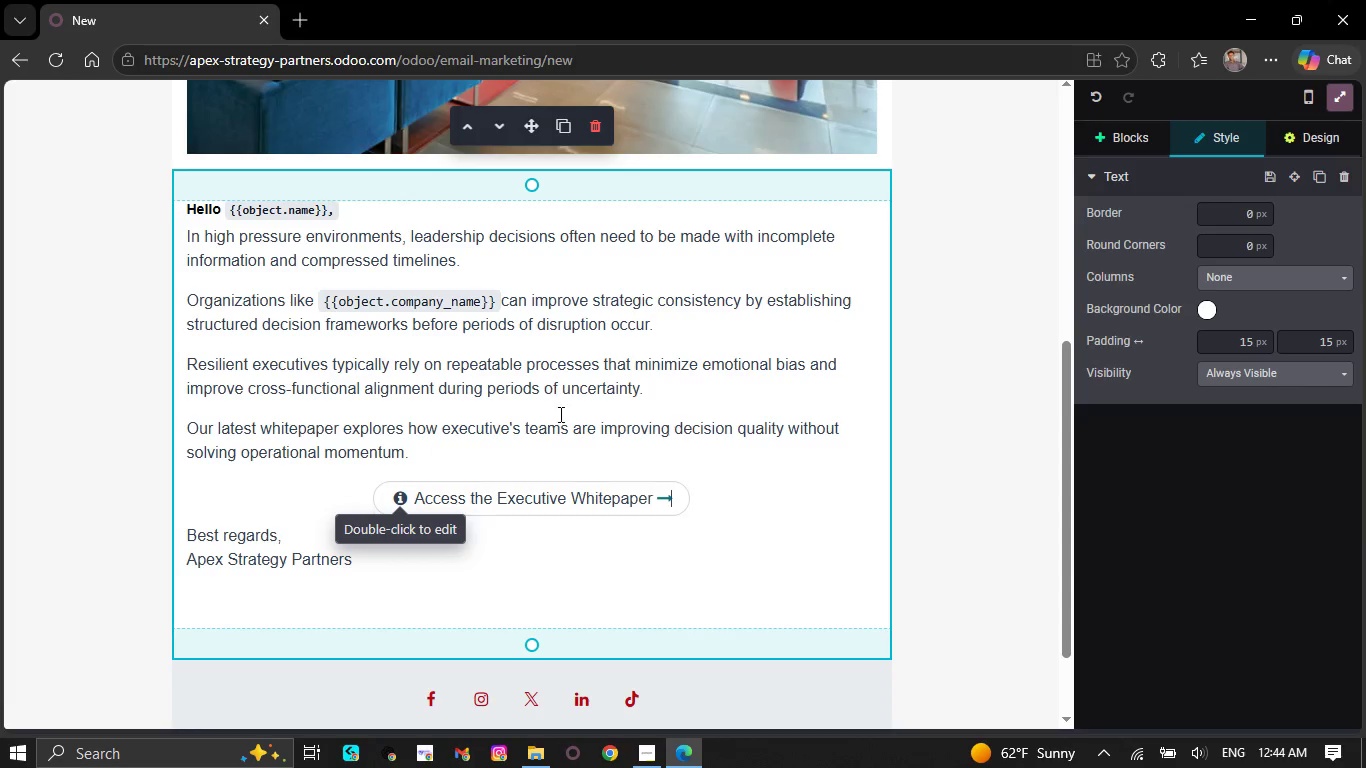 
left_click([690, 509])
 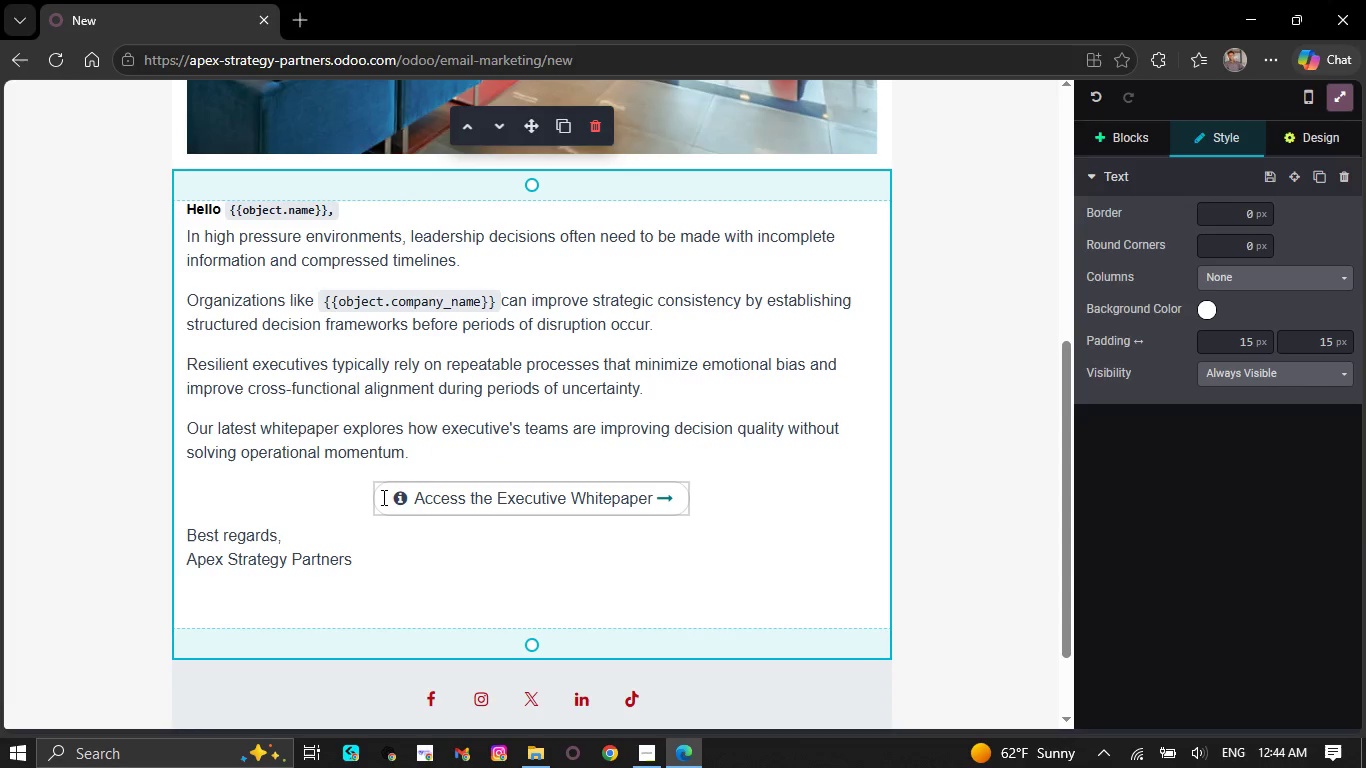 
left_click_drag(start_coordinate=[383, 497], to_coordinate=[706, 490])
 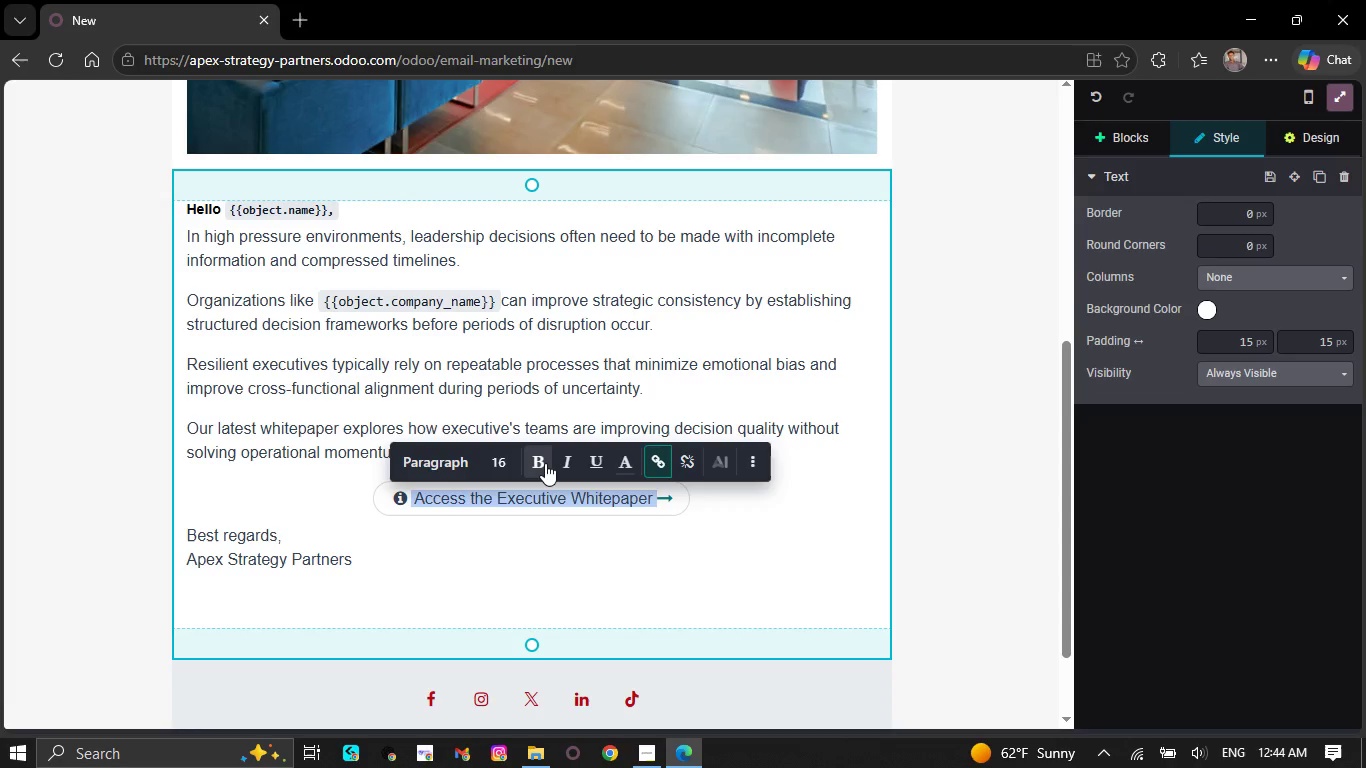 
left_click([545, 463])
 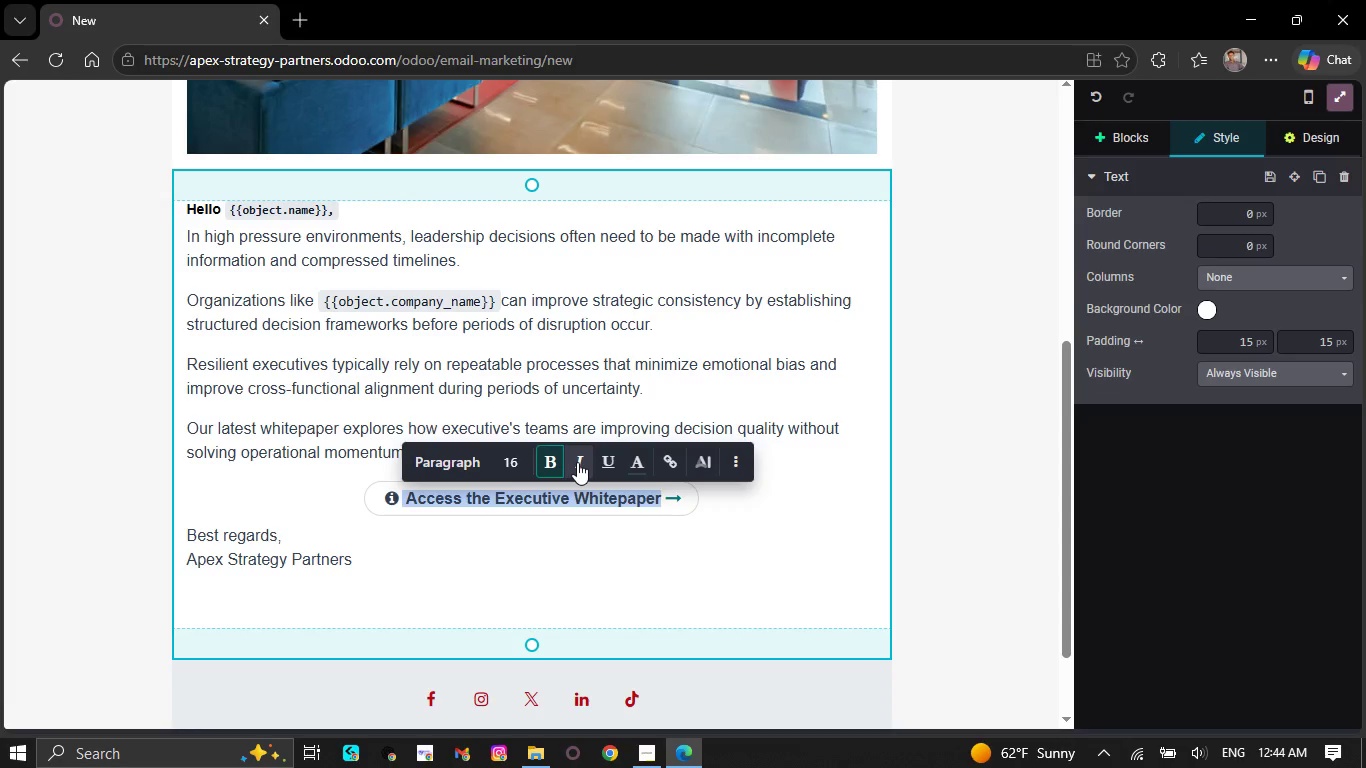 
left_click([577, 462])
 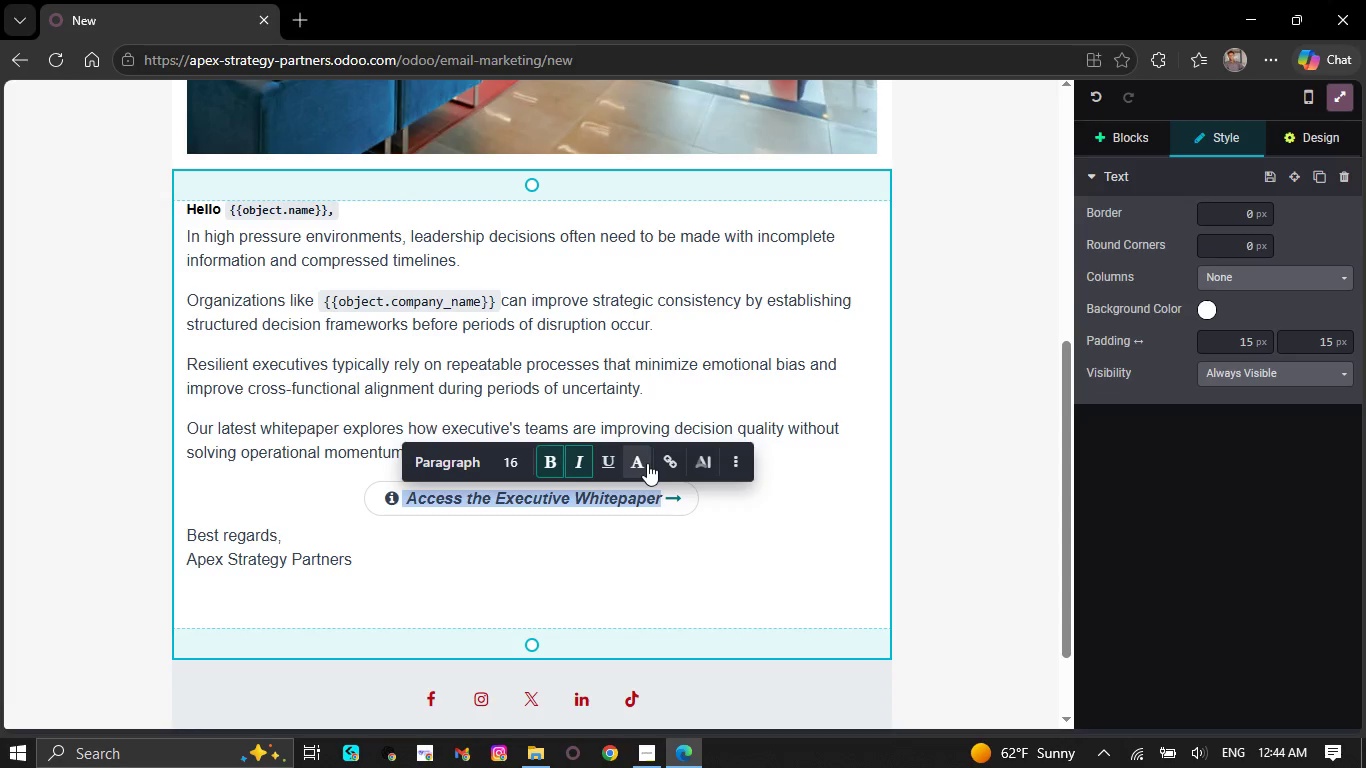 
left_click([647, 463])
 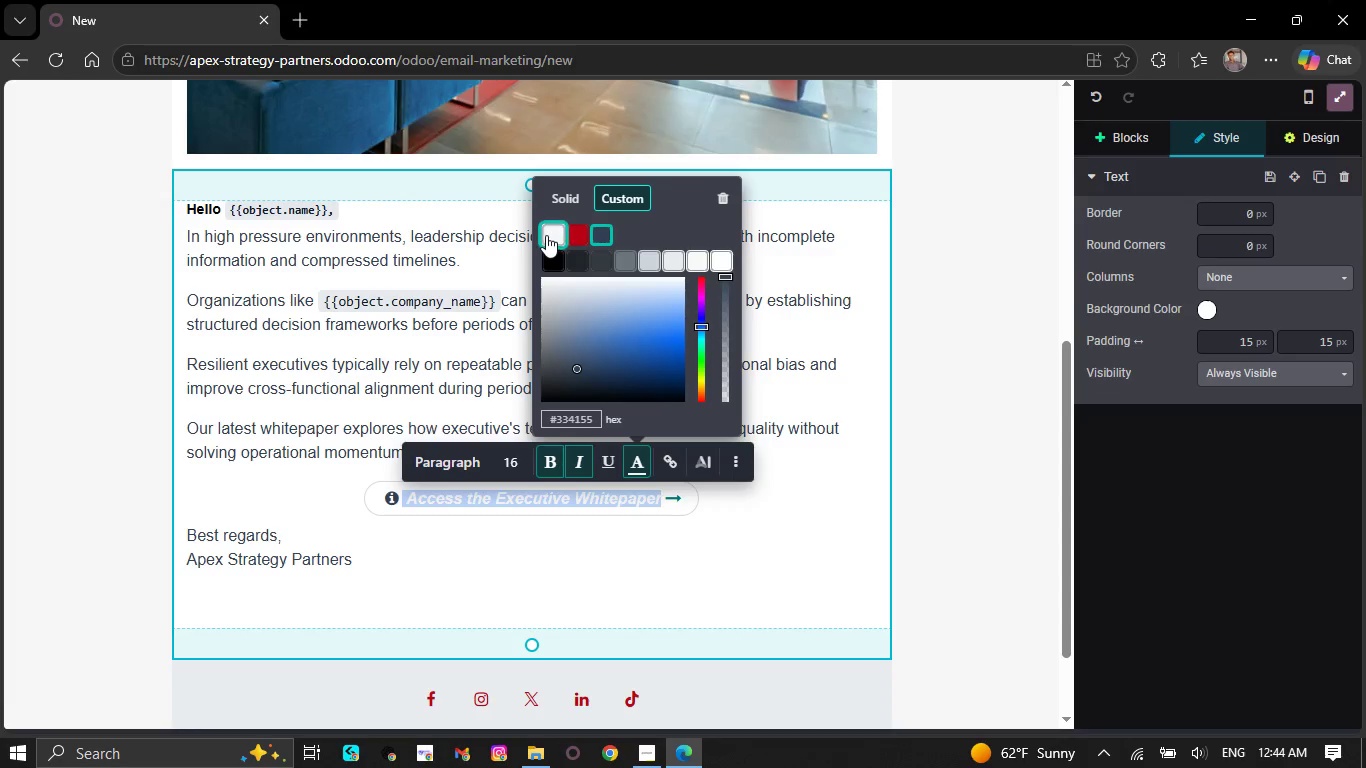 
left_click([546, 235])
 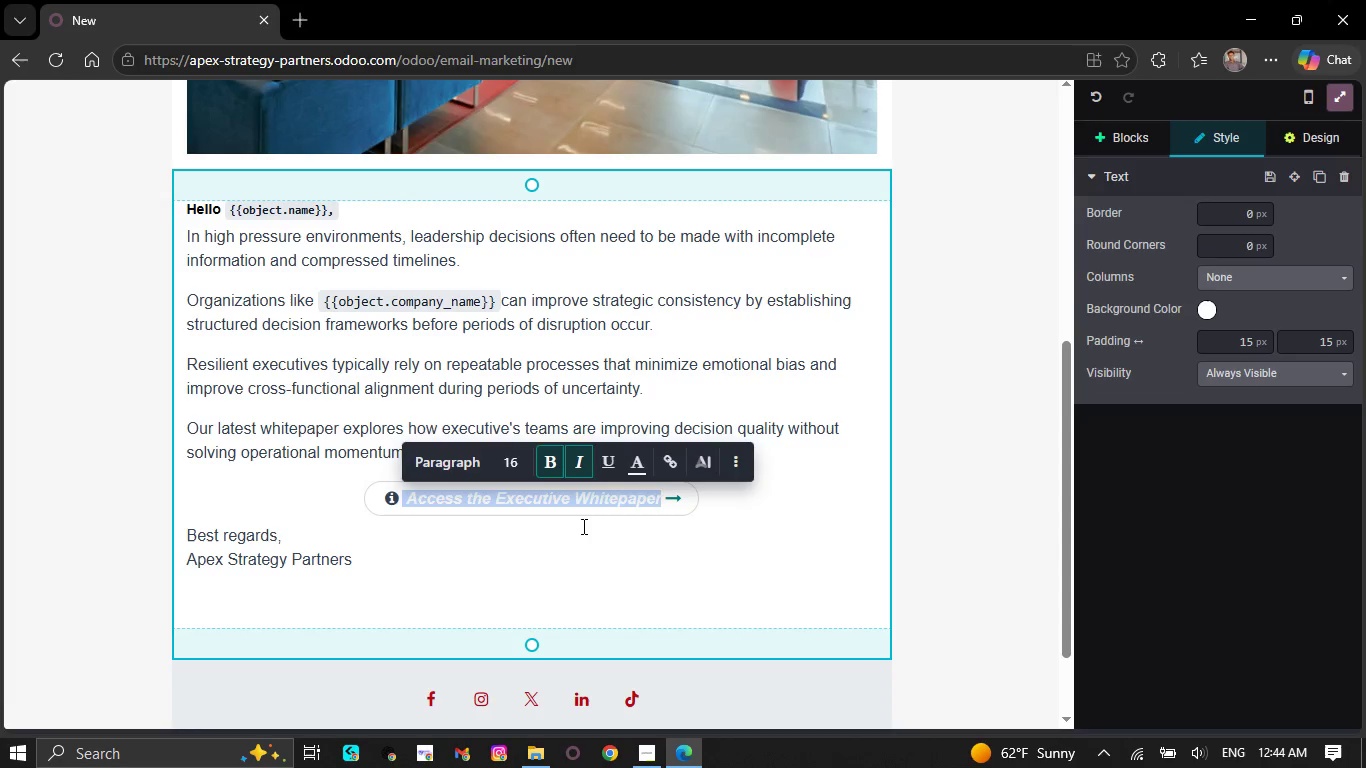 
left_click([580, 542])
 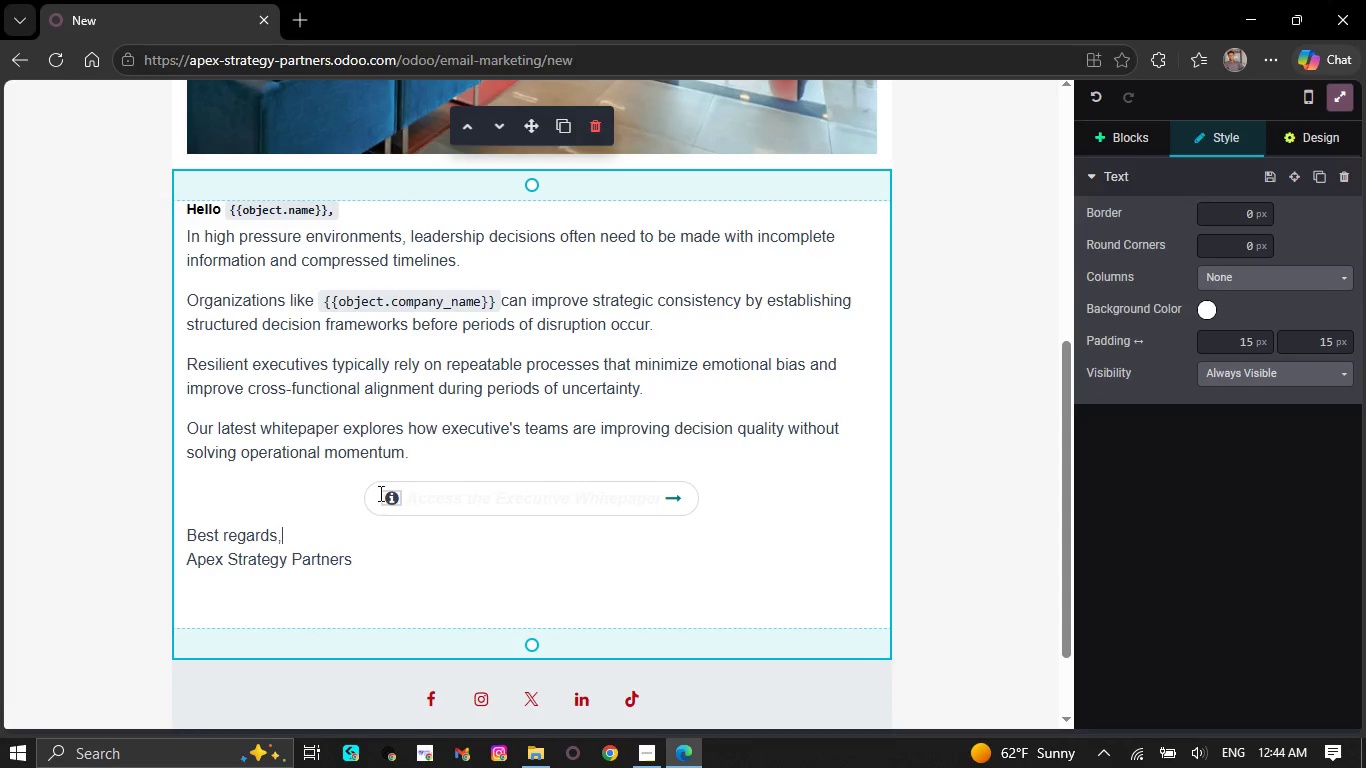 
left_click_drag(start_coordinate=[377, 493], to_coordinate=[668, 500])
 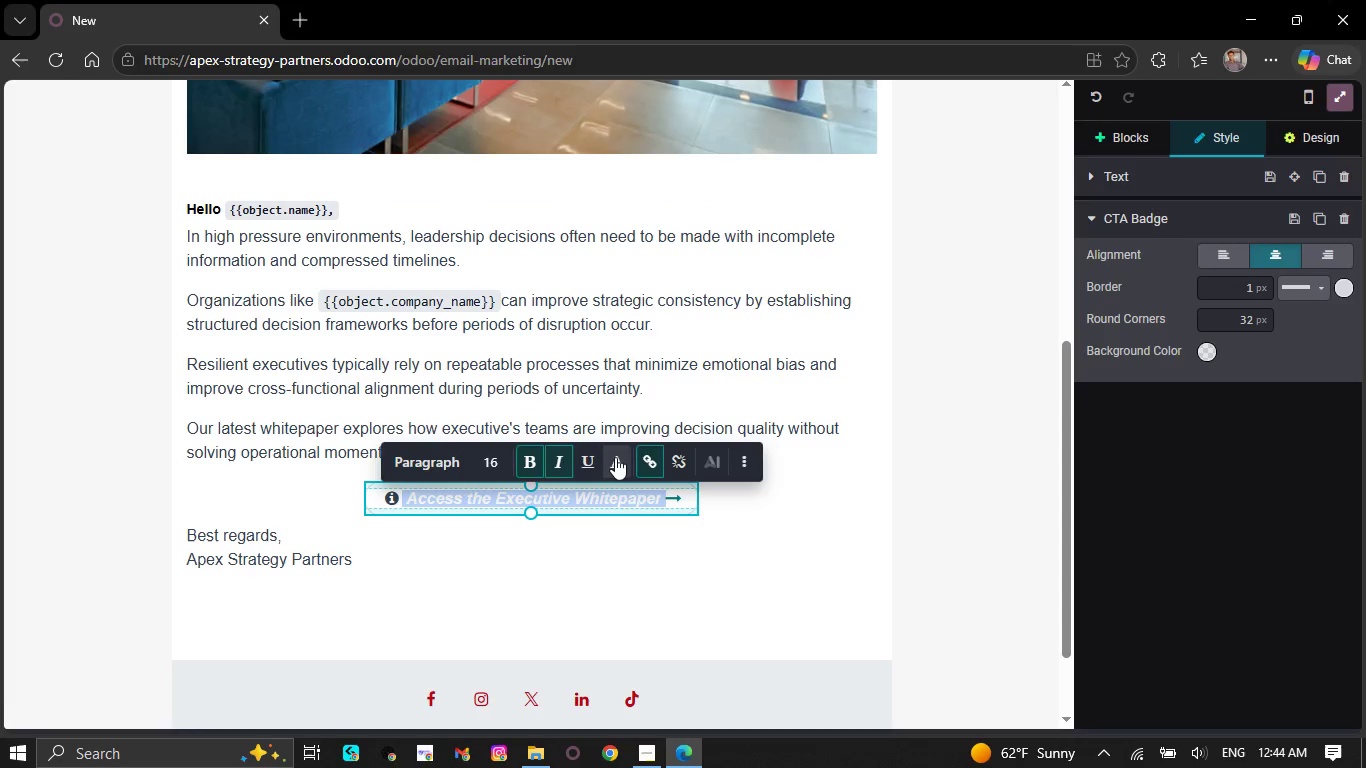 
left_click([615, 458])
 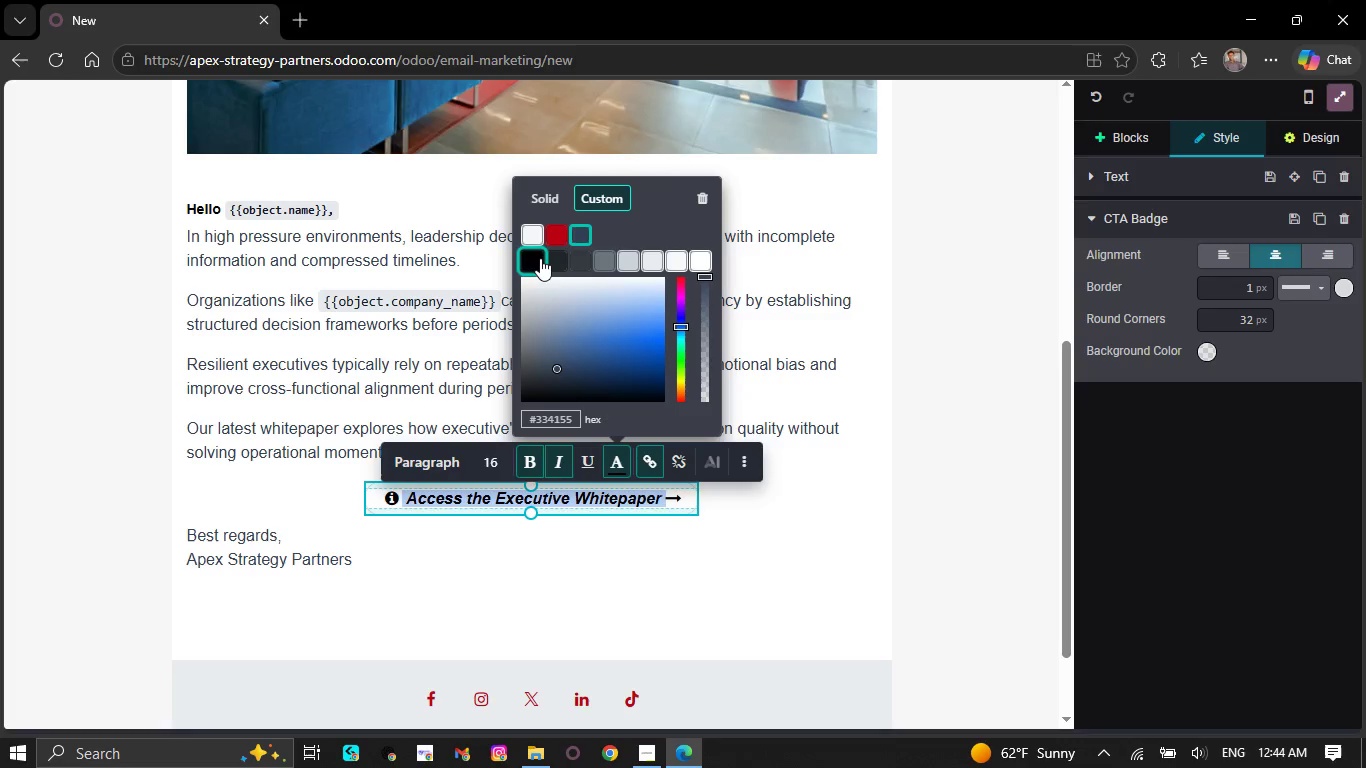 
left_click([531, 235])
 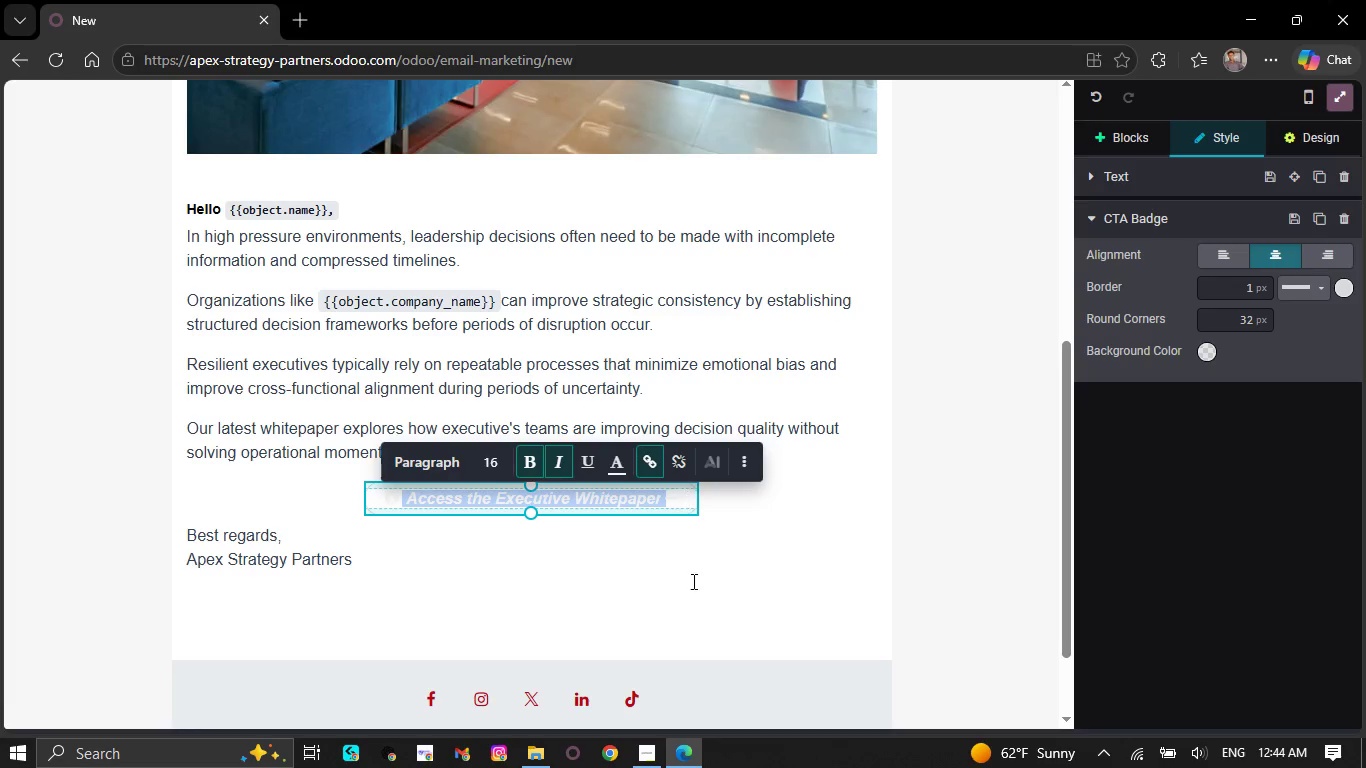 
left_click([692, 588])
 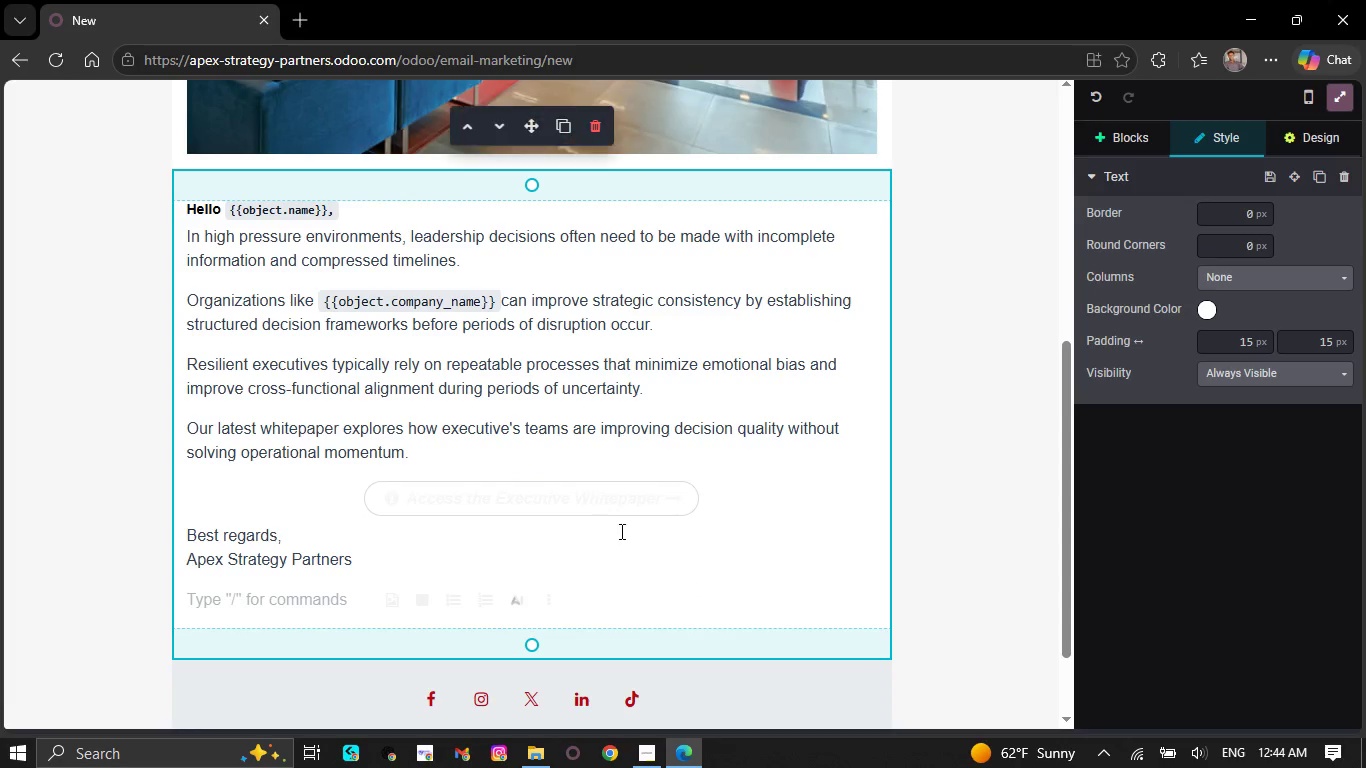 
mouse_move([649, 522])
 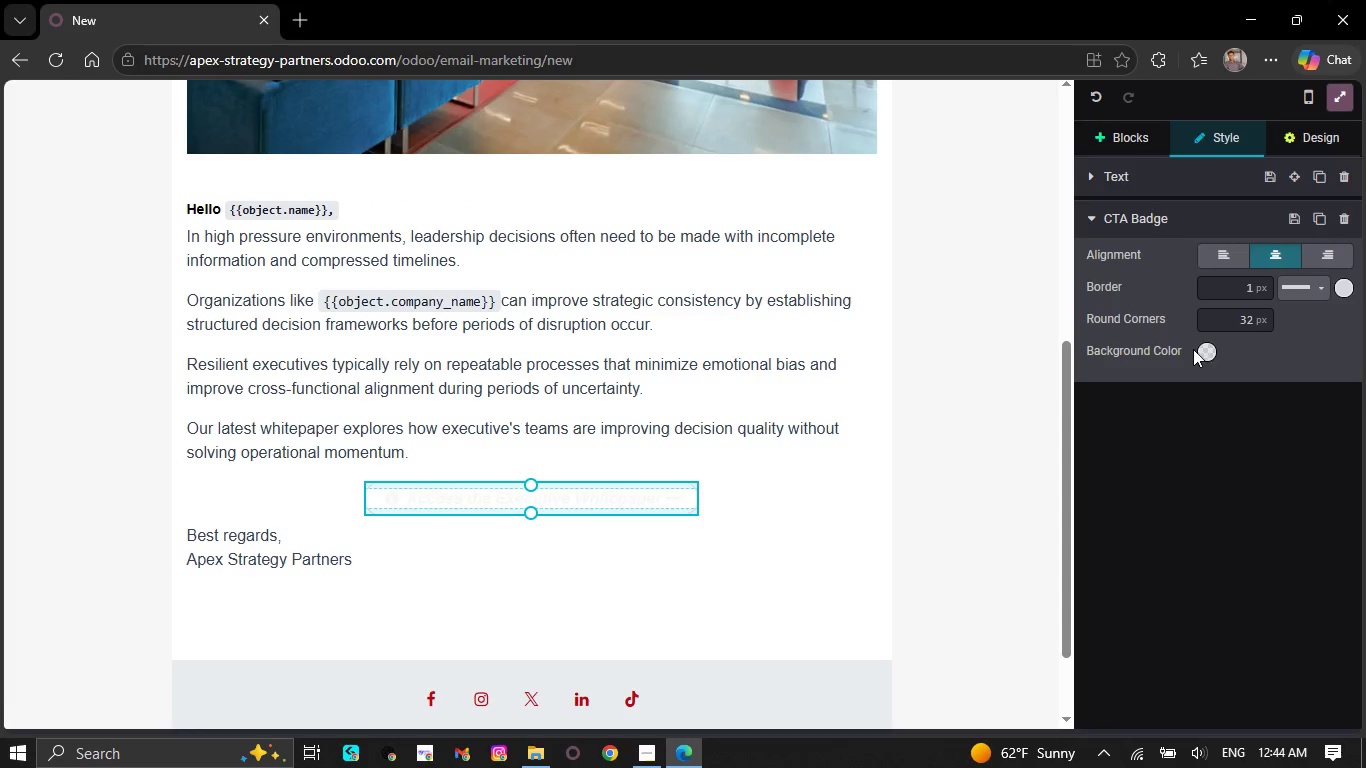 
left_click([1202, 349])
 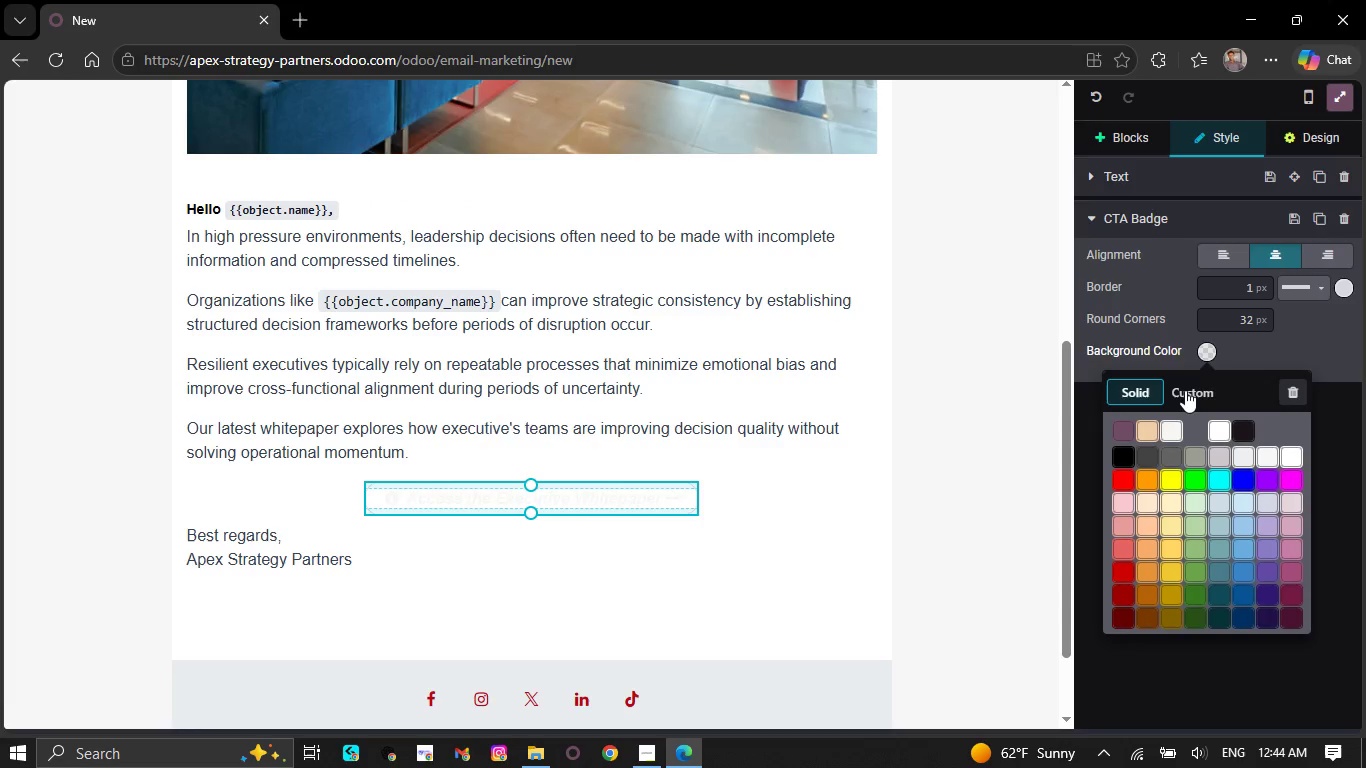 
left_click([1183, 393])
 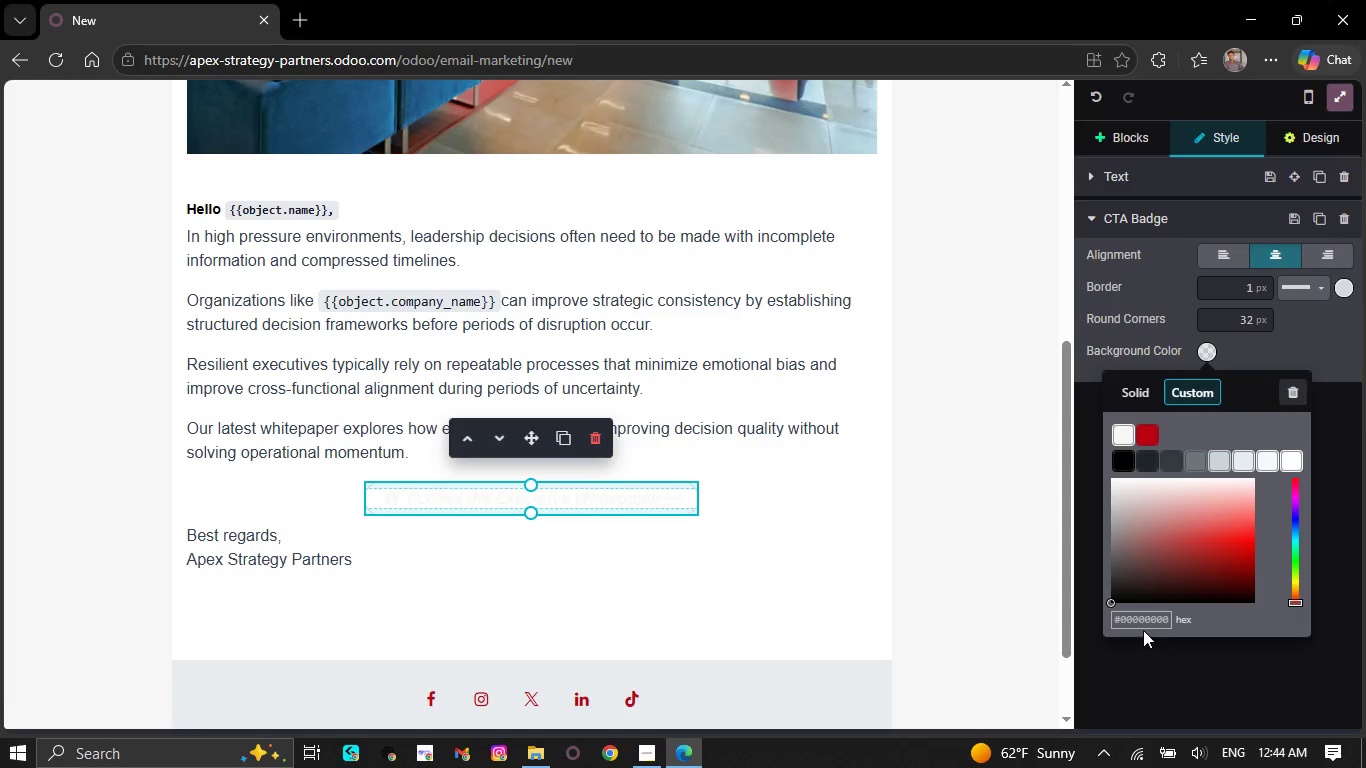 
left_click([1141, 618])
 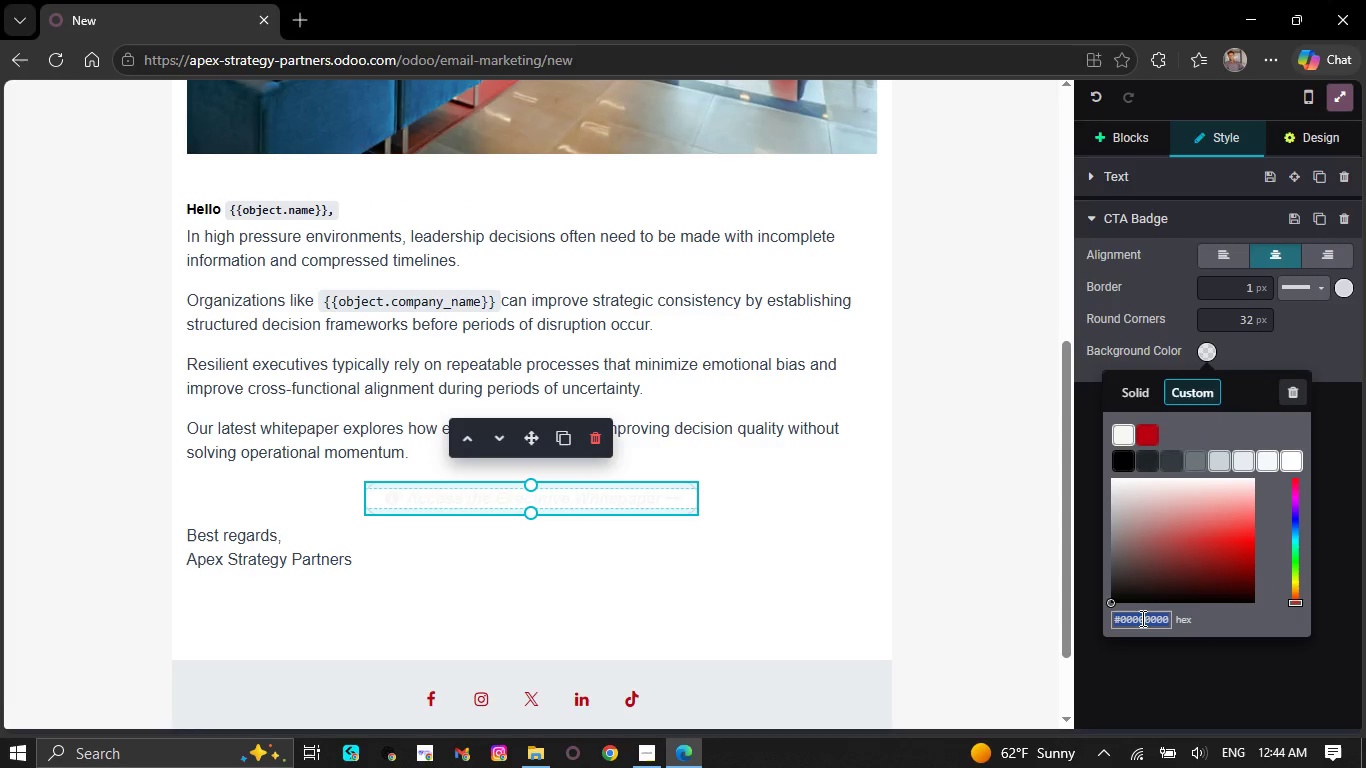 
key(Shift+3)
 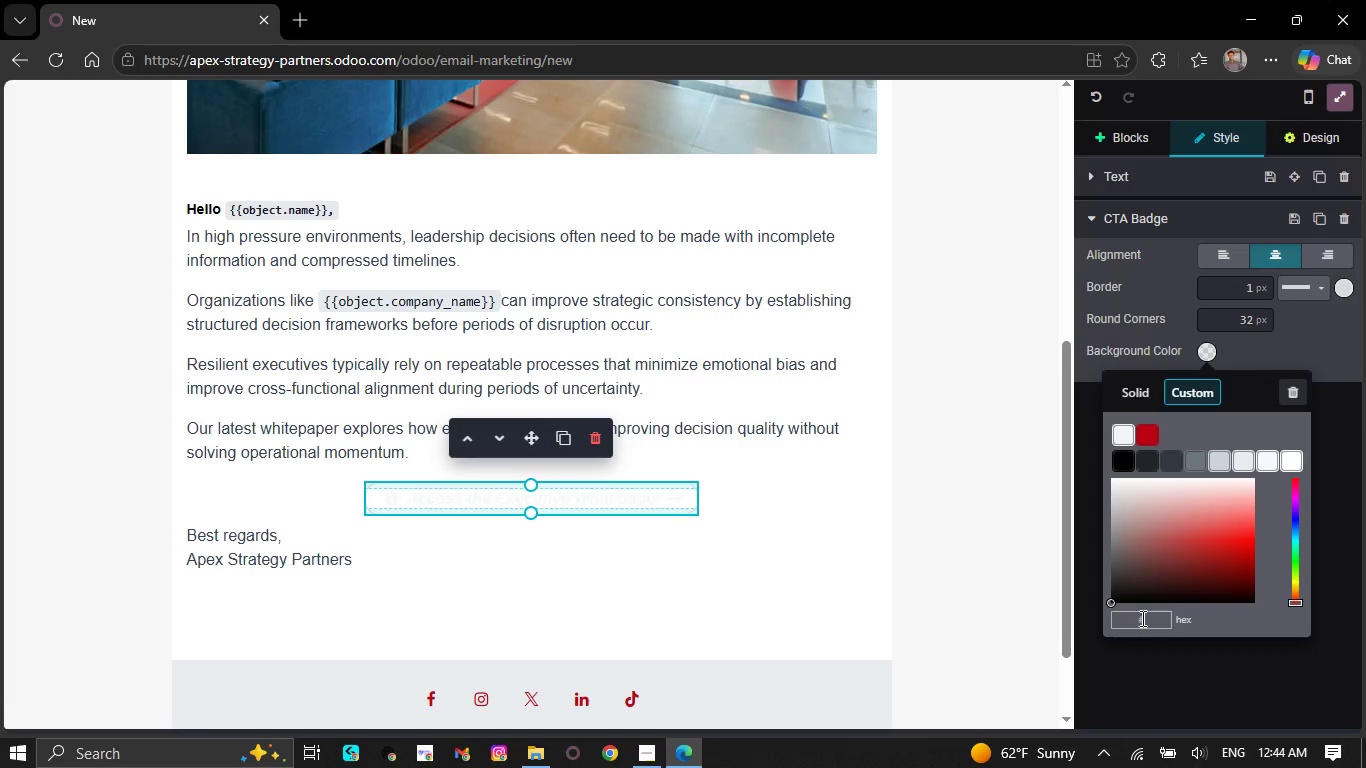 
key(1)
 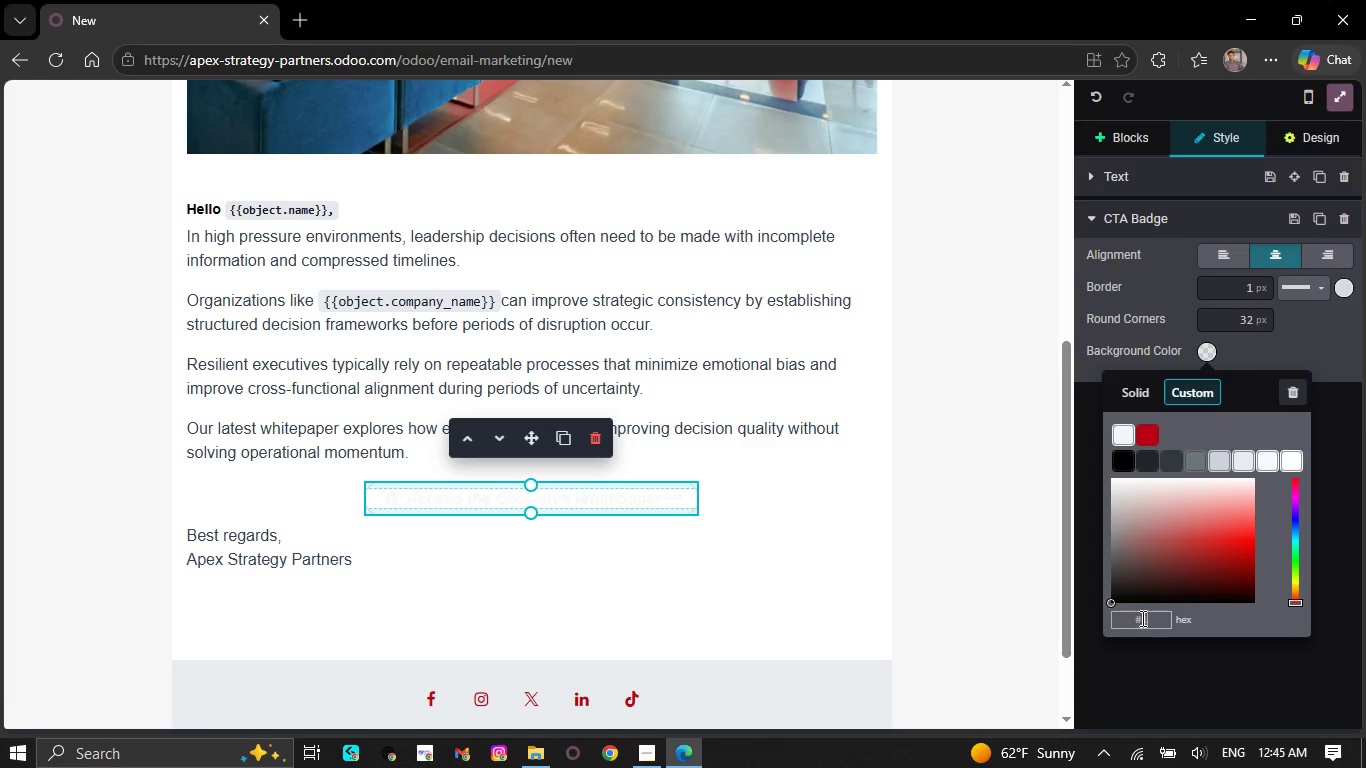 
key(CapsLock)
 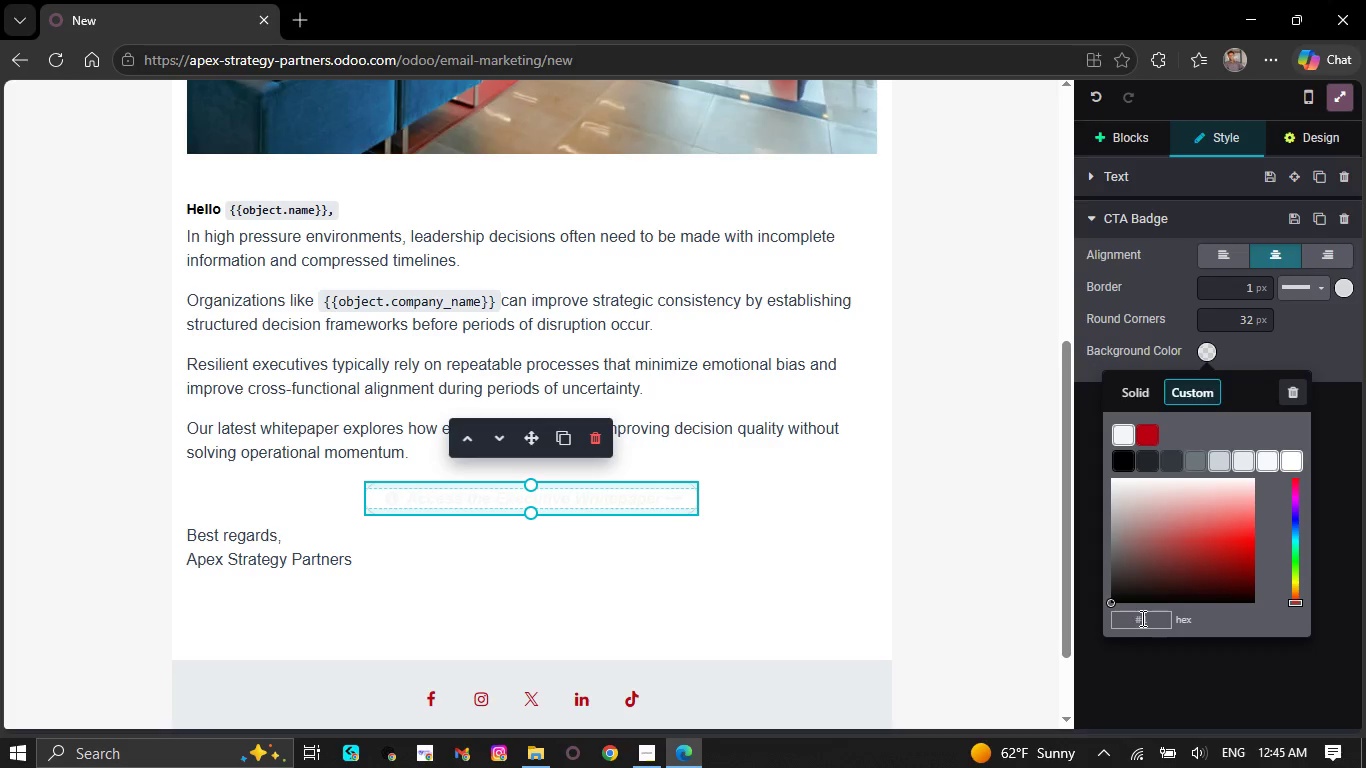 
type(D4ED8)
 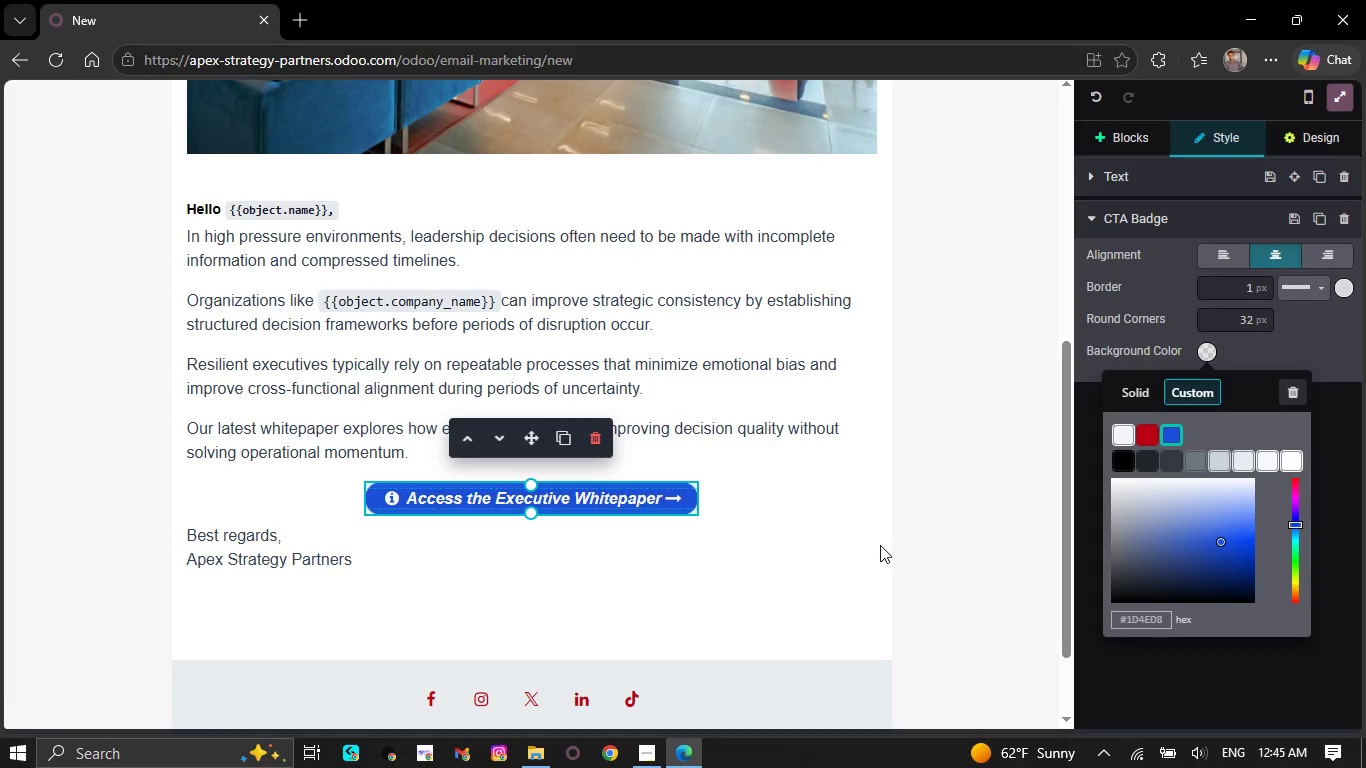 
left_click([868, 543])
 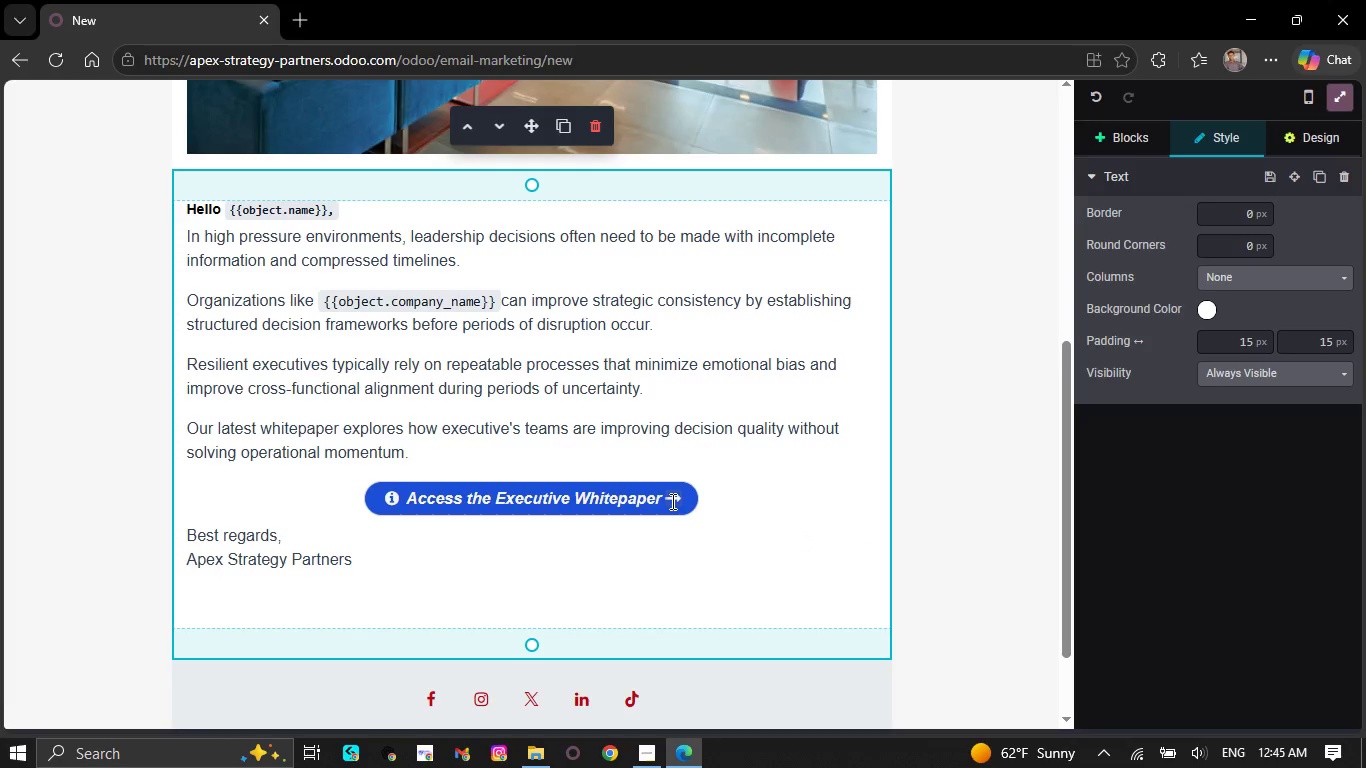 
left_click([671, 501])
 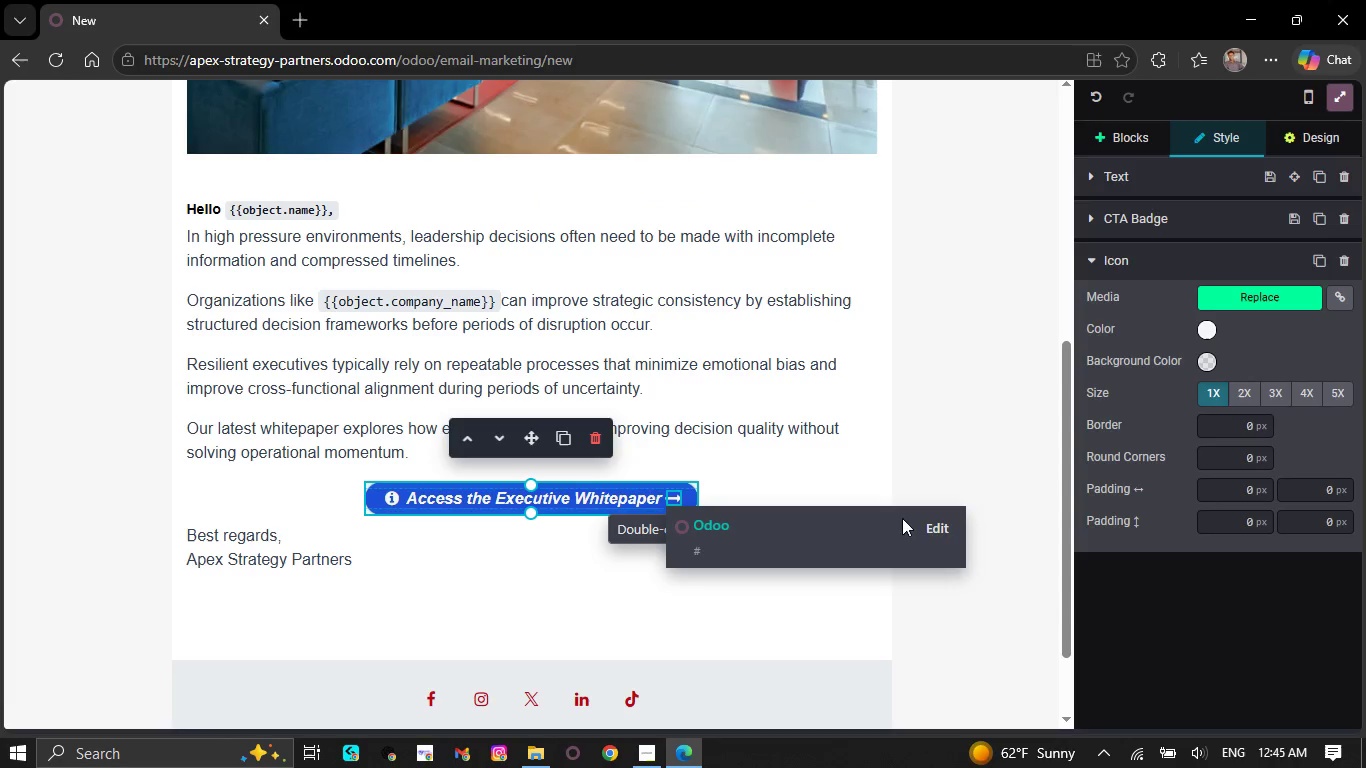 
left_click([929, 519])
 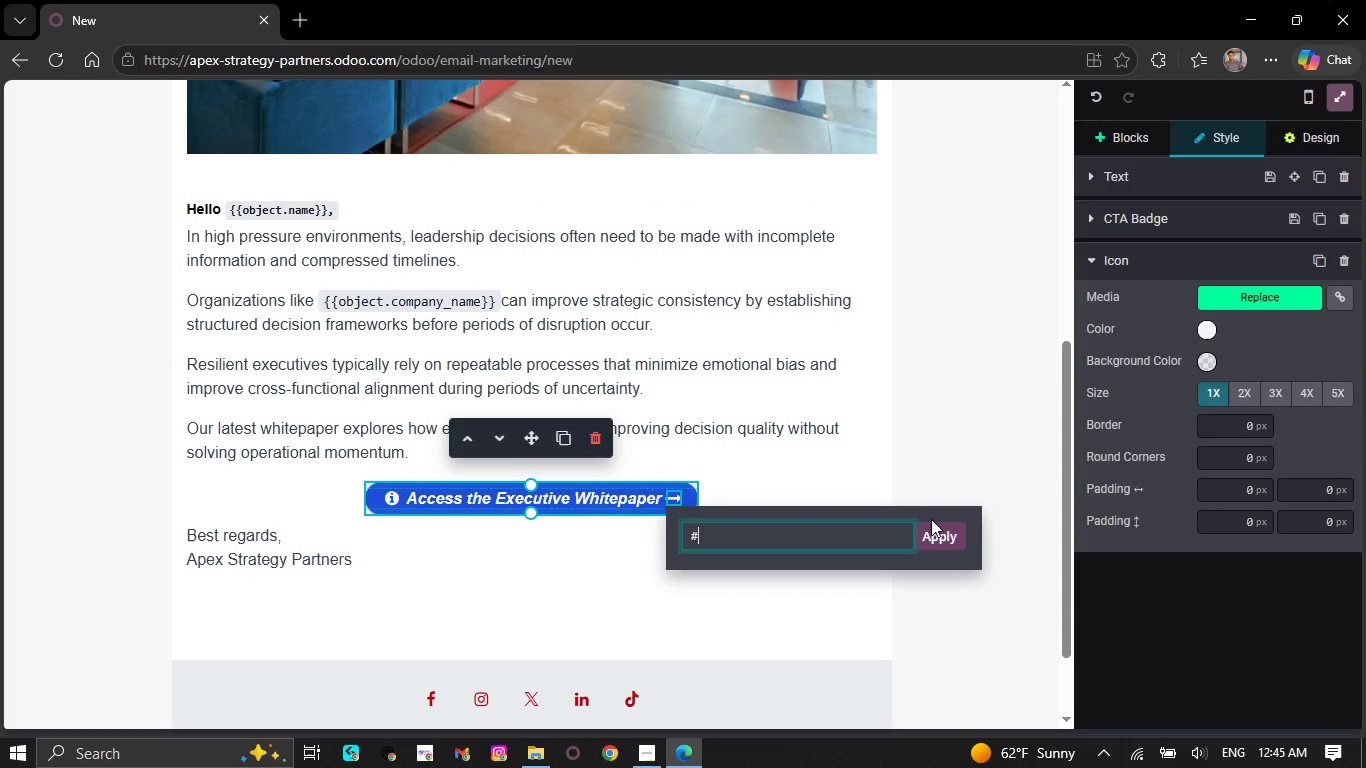 
key(Backspace)
type(HTT)
key(Backspace)
key(Backspace)
key(Backspace)
type(https:.)
key(Backspace)
type(//example.com/de)
 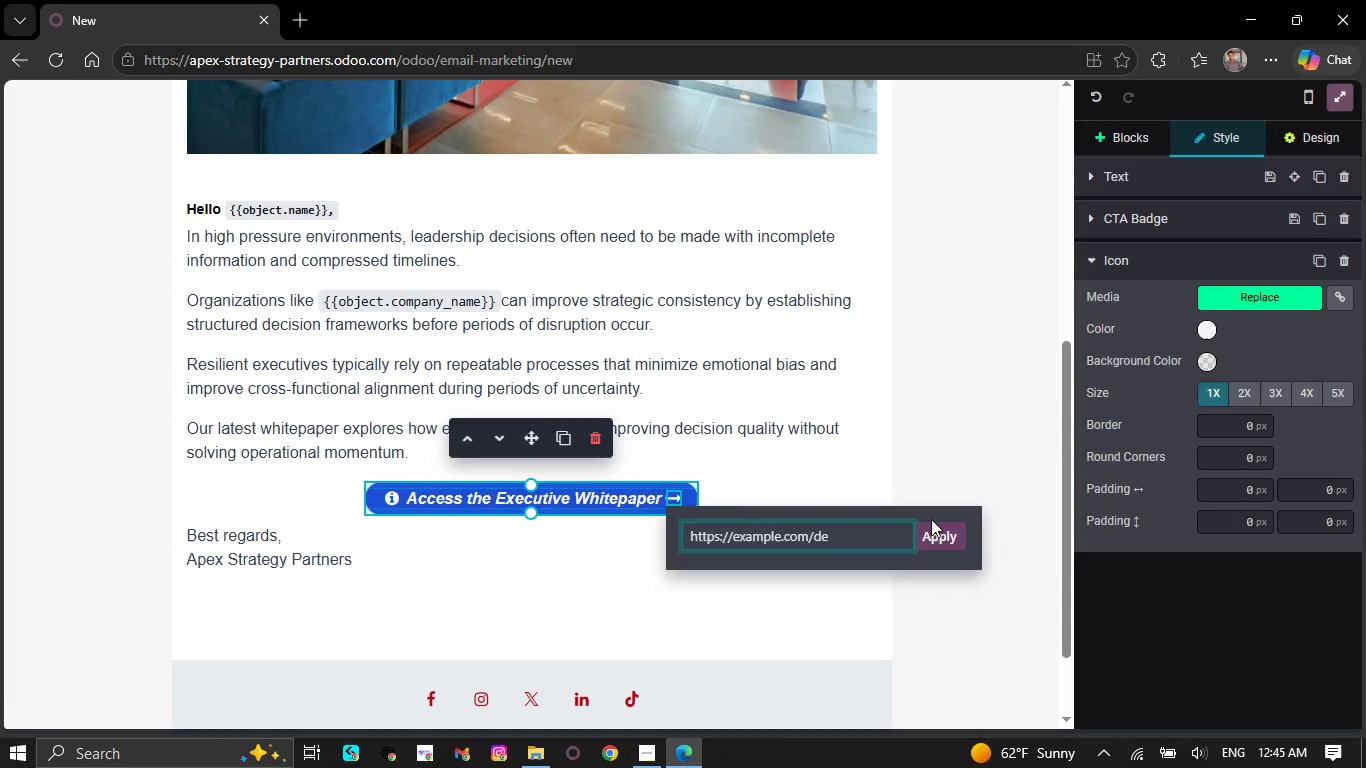 
type(cition-making-whitepaper)
 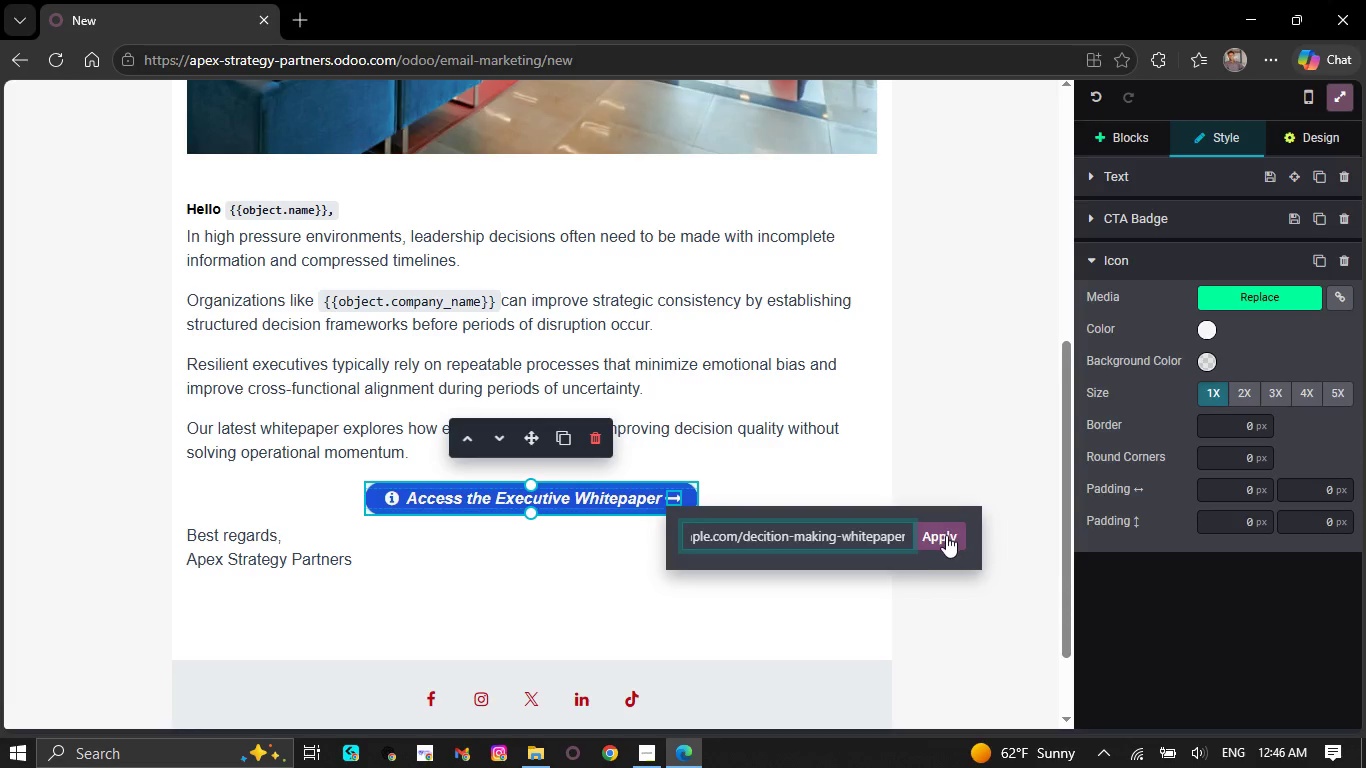 
left_click([946, 544])
 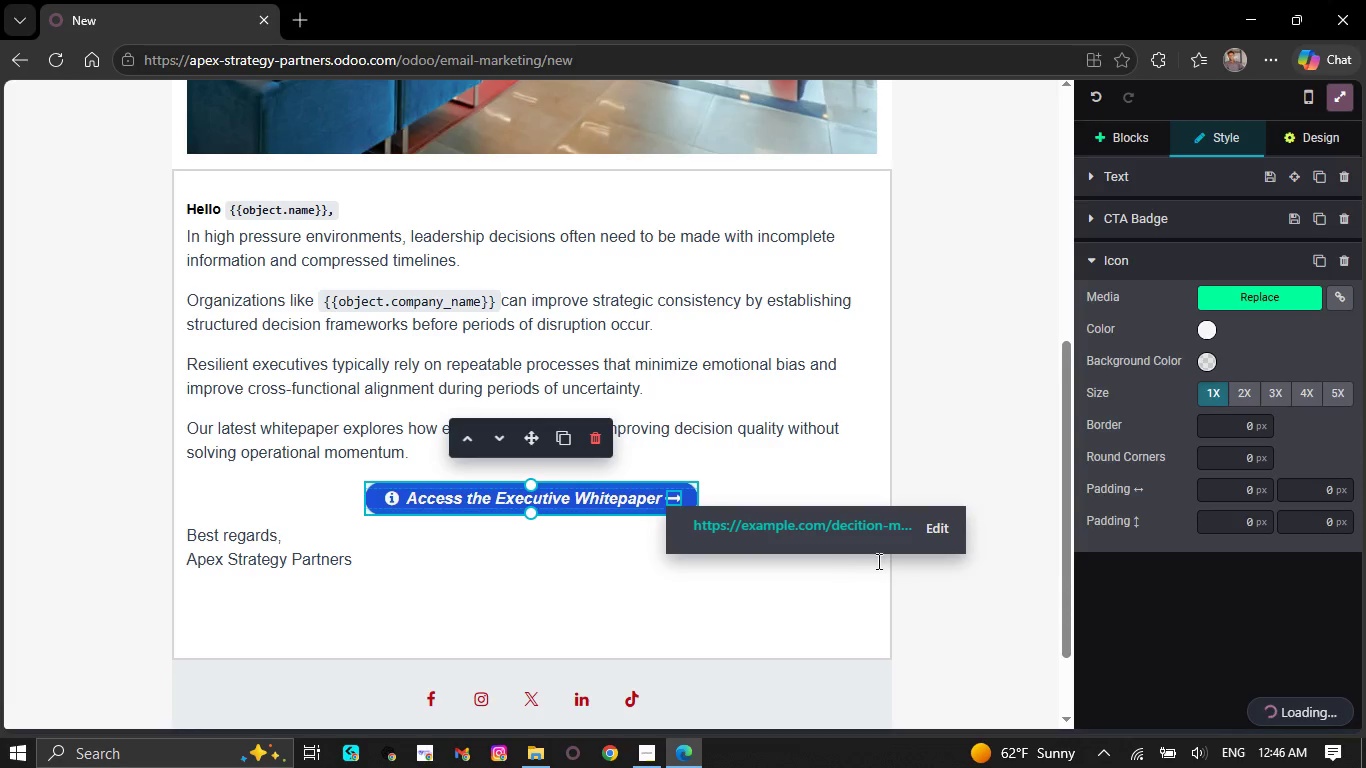 
left_click([829, 600])
 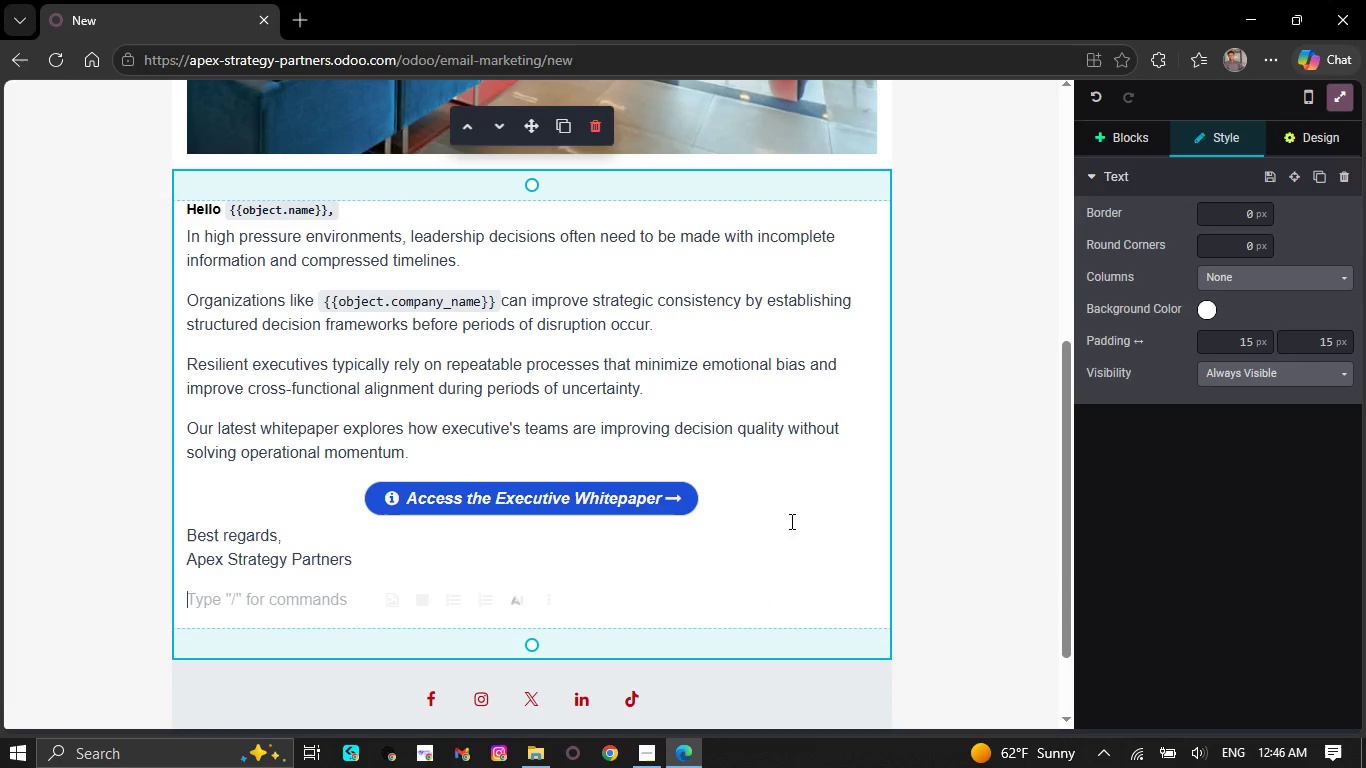 
scroll: coordinate [787, 458], scroll_direction: up, amount: 3.0
 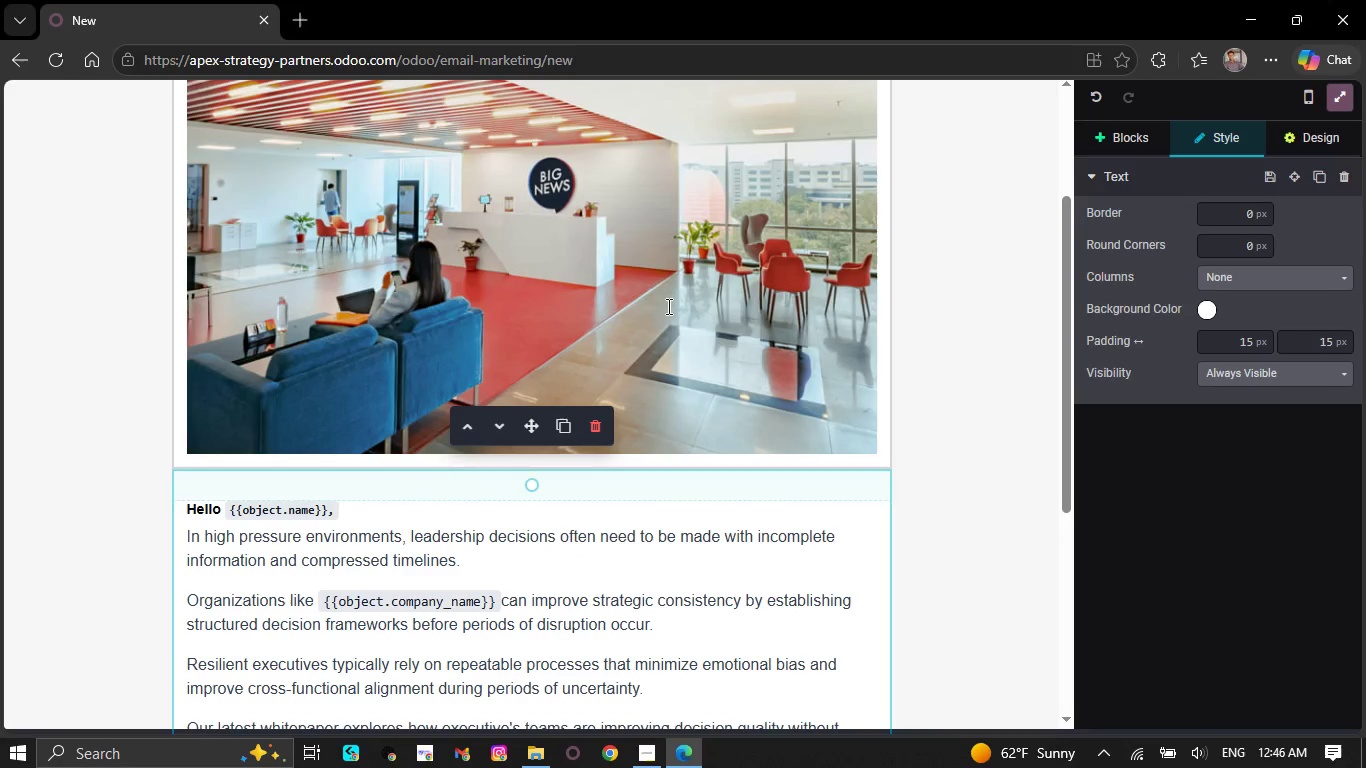 
double_click([667, 306])
 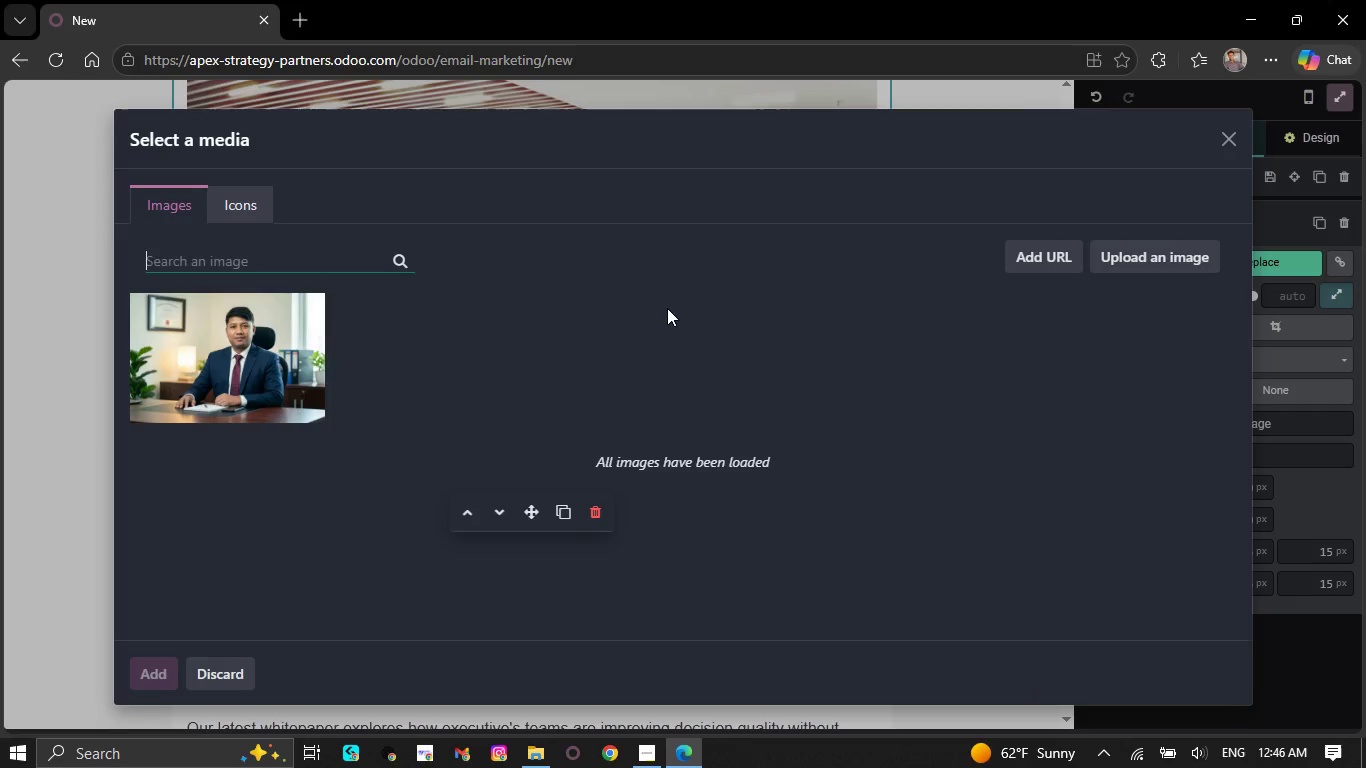 
type(business strategy meeting)
 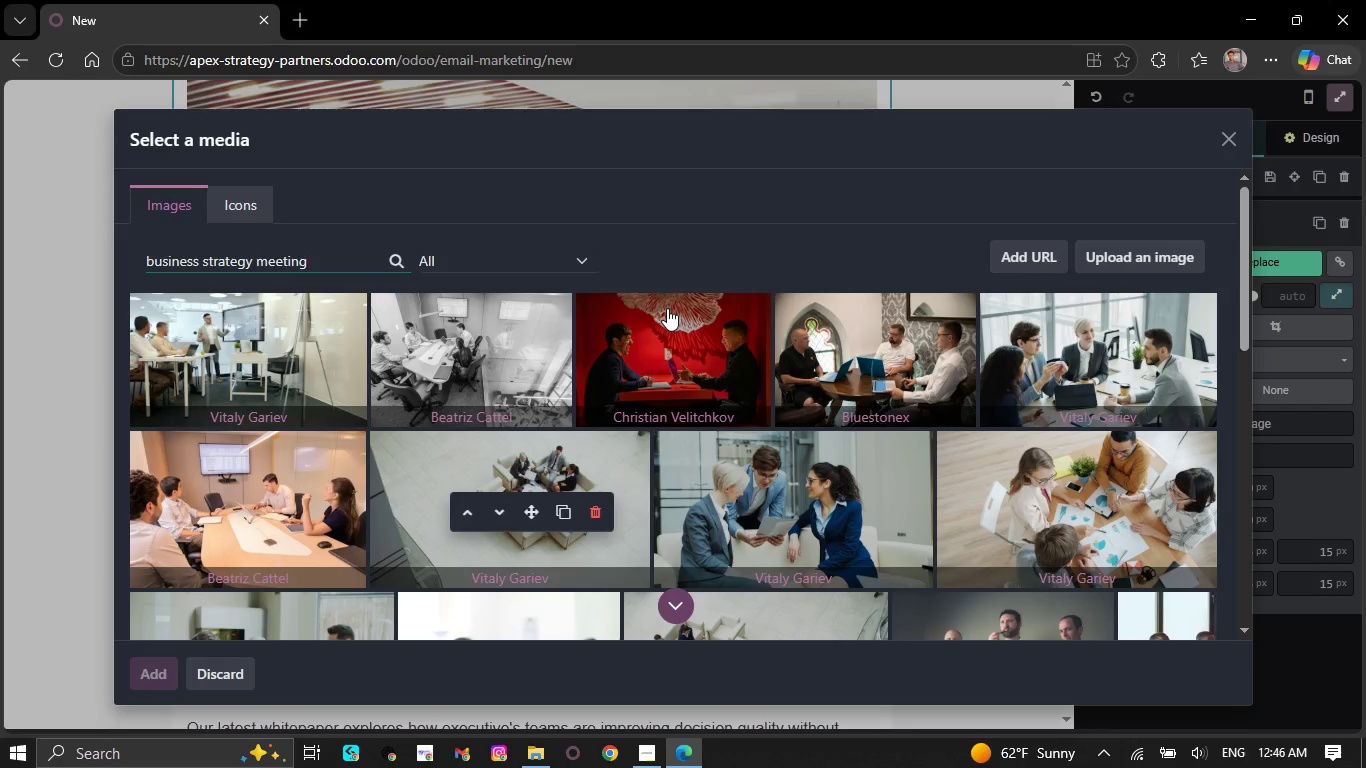 
wait(19.8)
 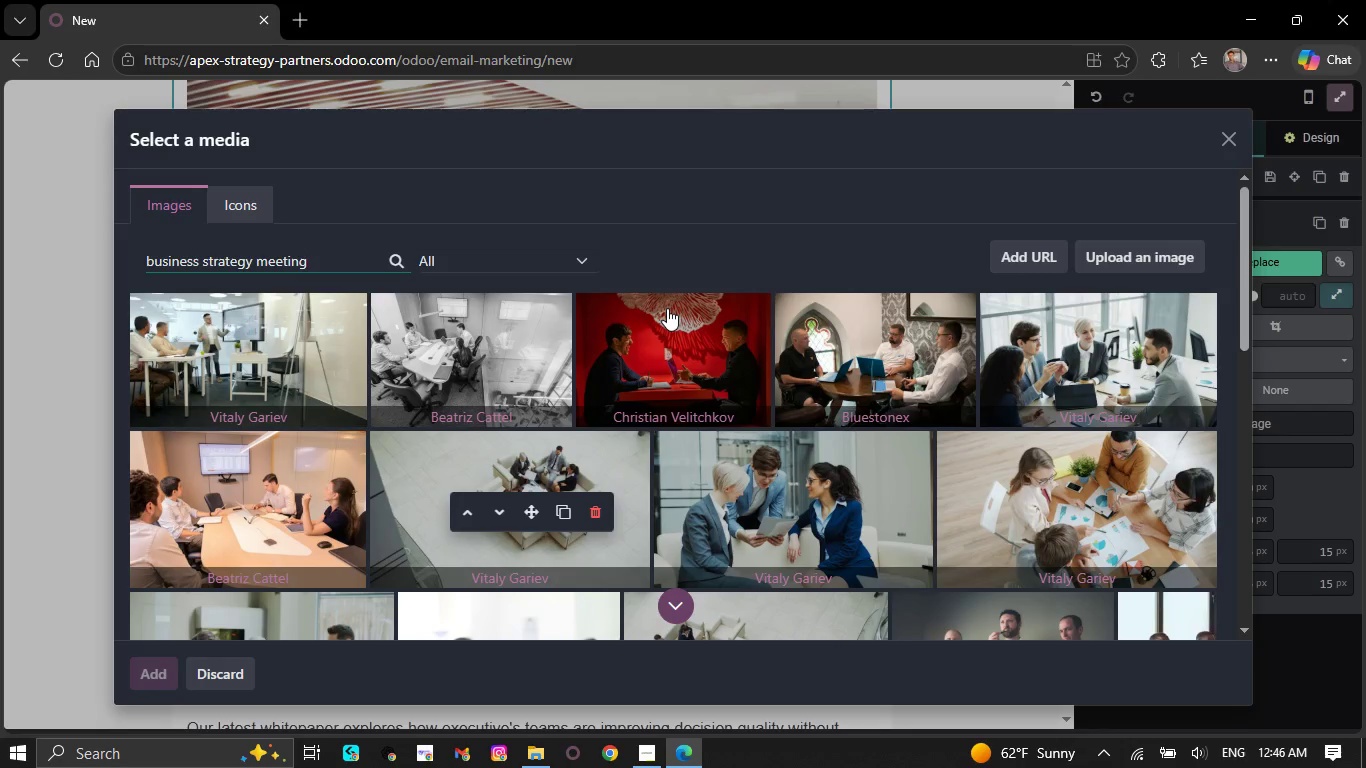 
scroll: coordinate [661, 394], scroll_direction: down, amount: 3.0
 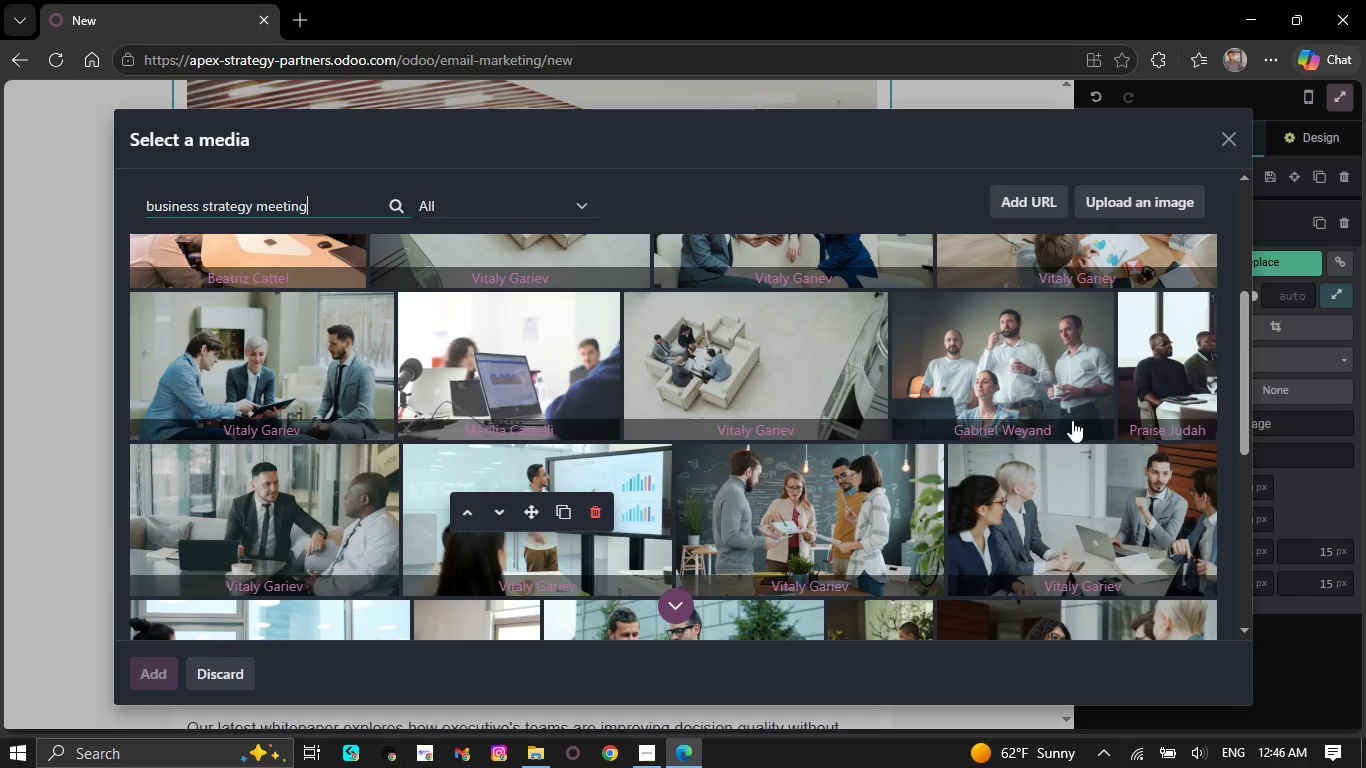 
left_click([1077, 497])
 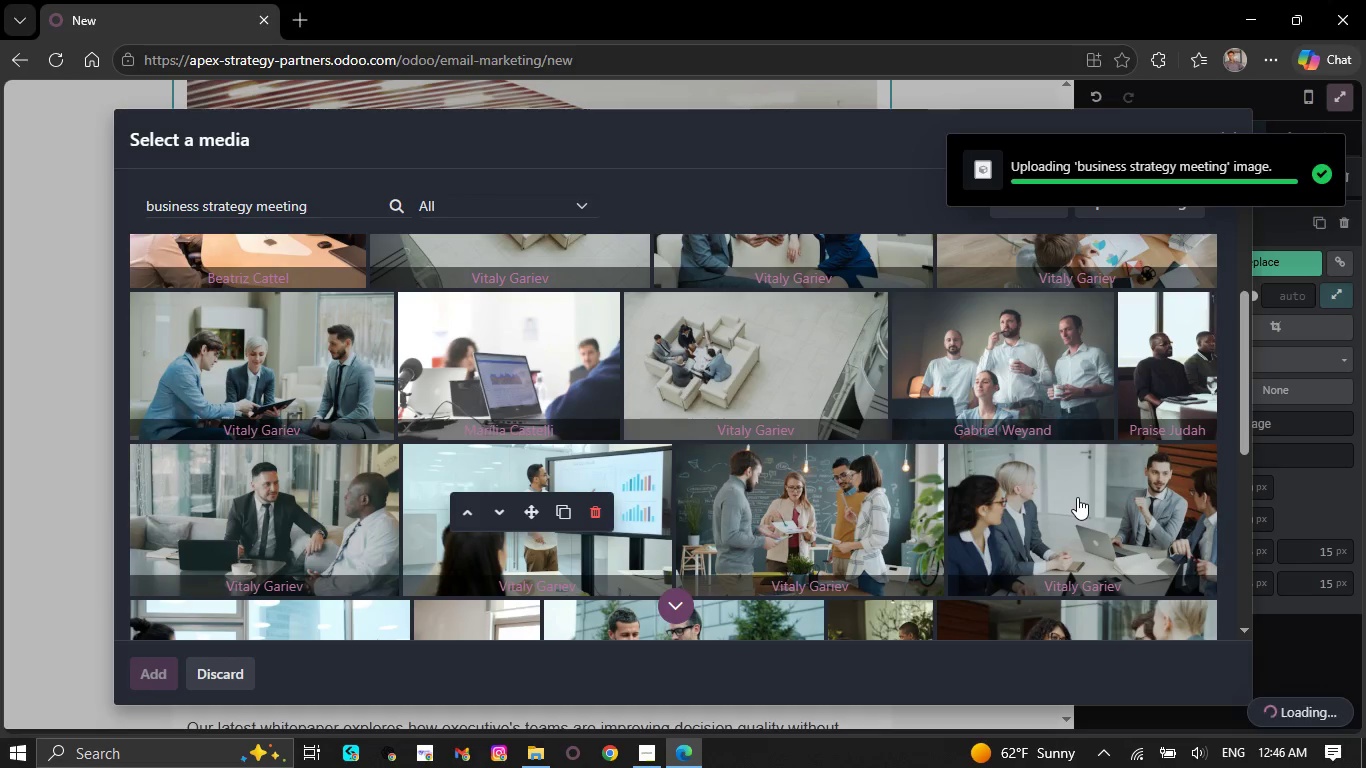 
scroll: coordinate [1071, 496], scroll_direction: down, amount: 2.0
 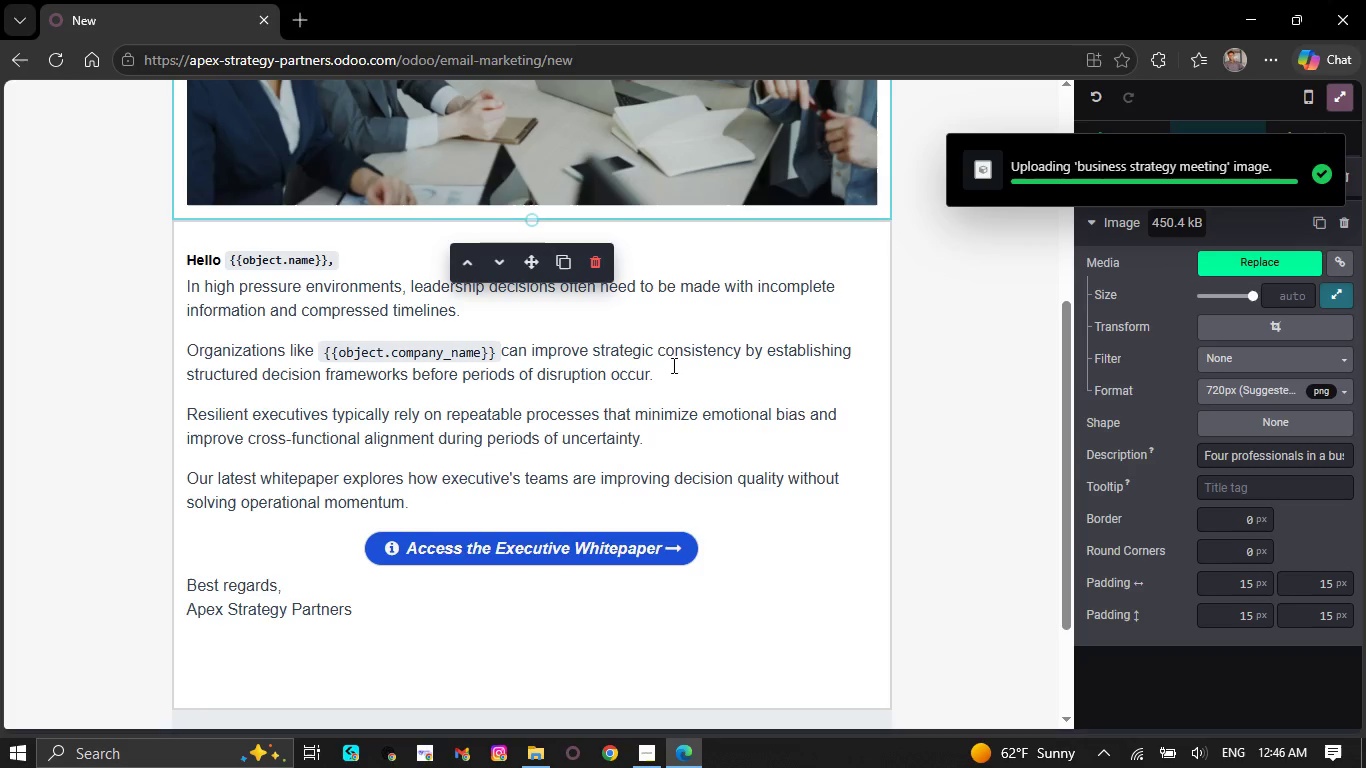 
scroll: coordinate [723, 452], scroll_direction: up, amount: 2.0
 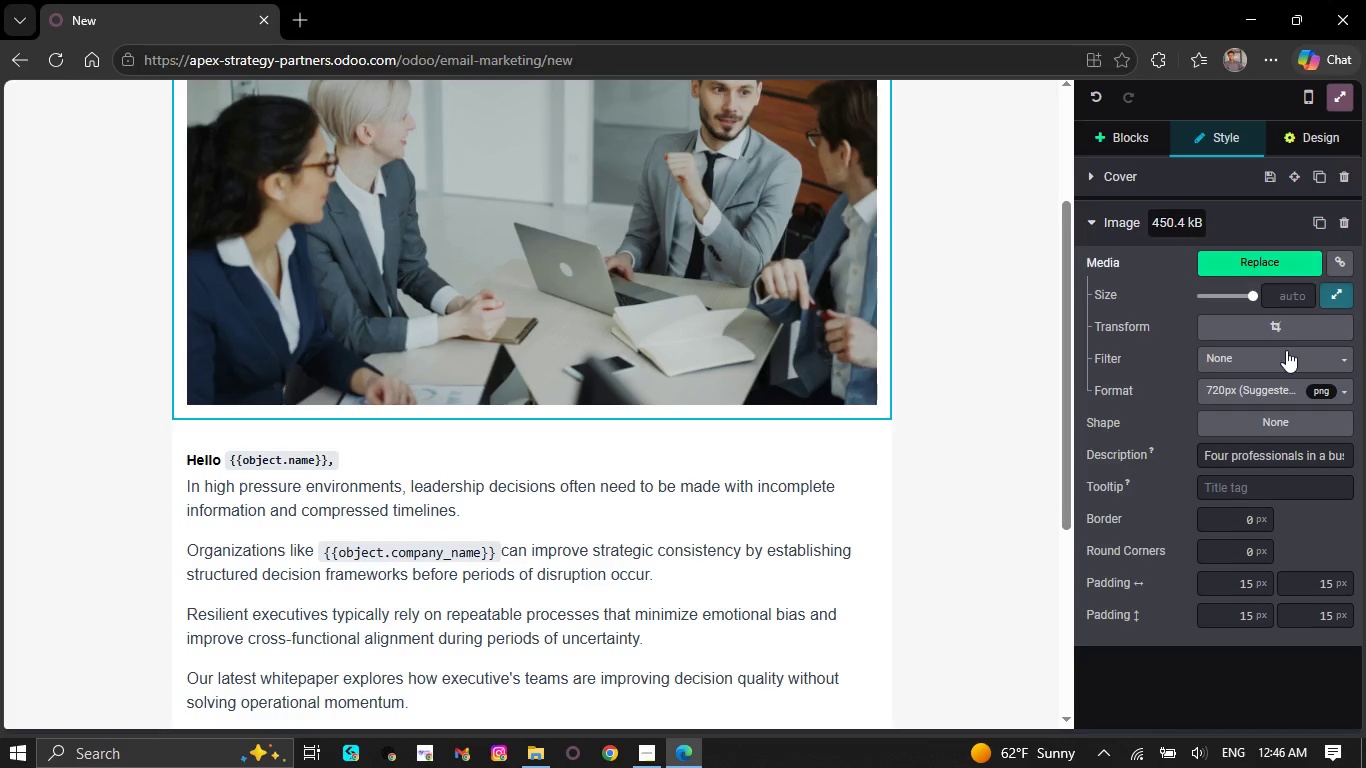 
left_click([1273, 311])
 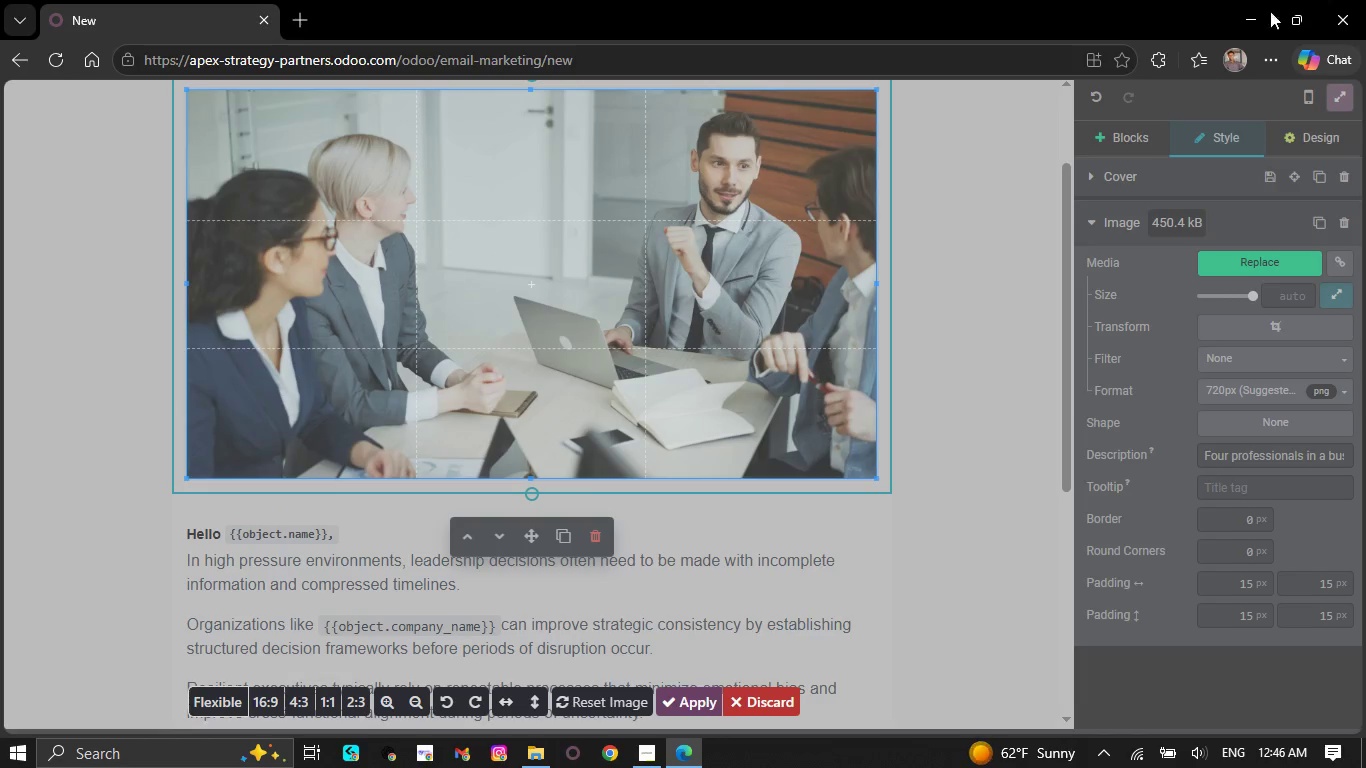 
wait(6.08)
 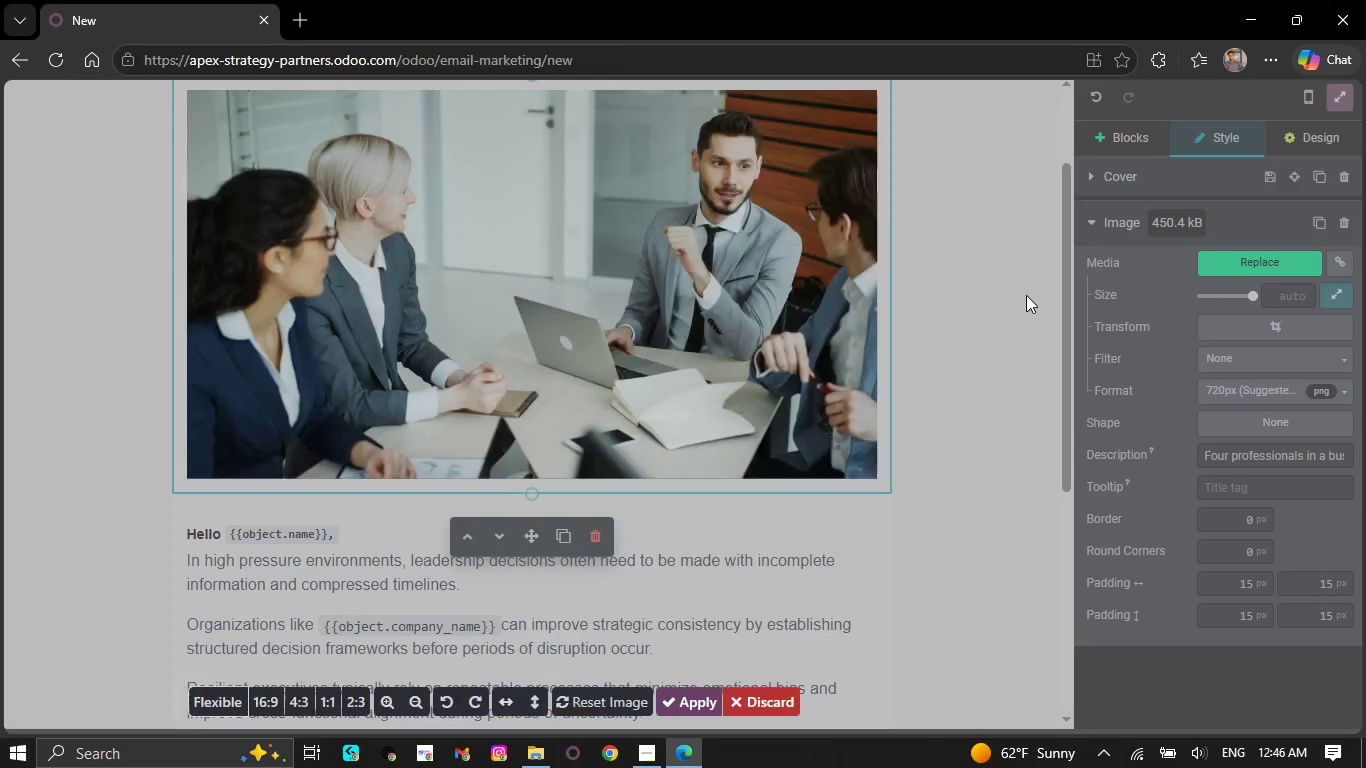 
left_click([266, 691])
 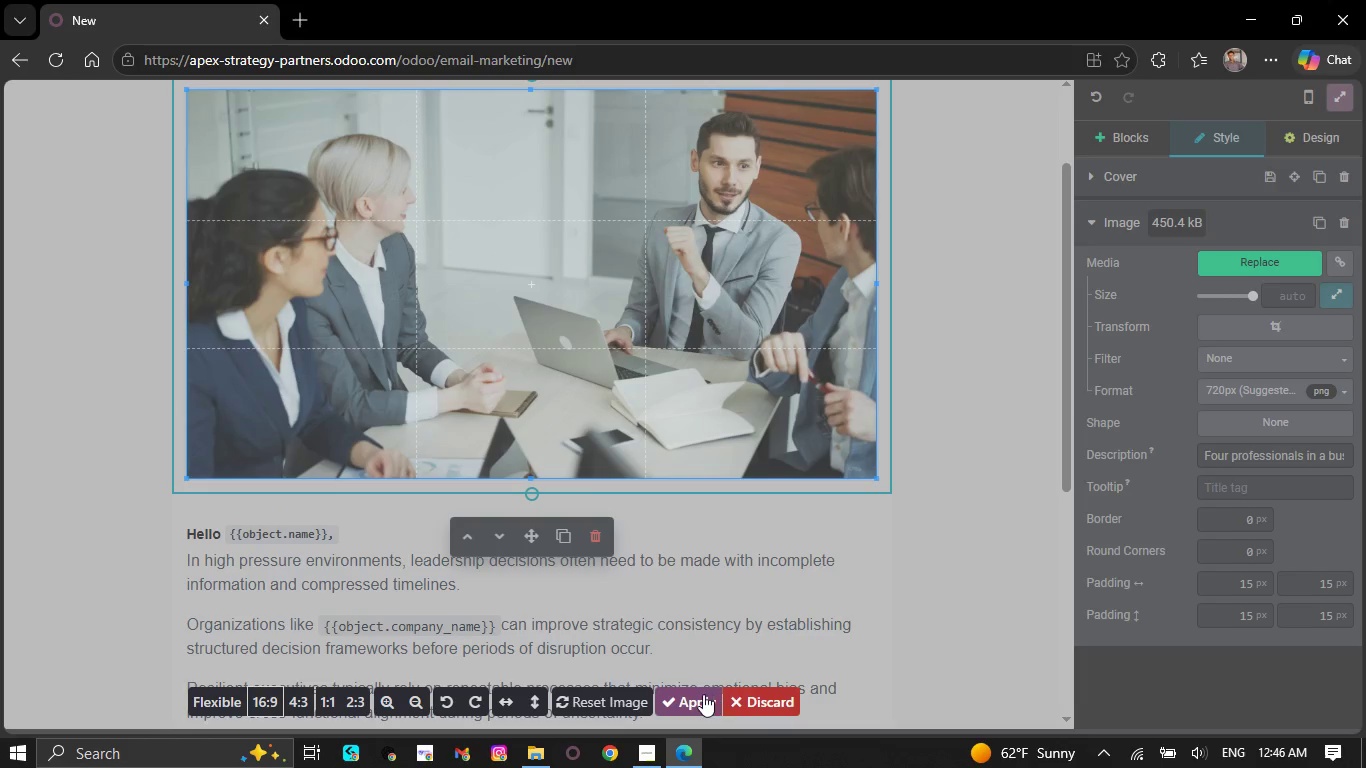 
left_click([694, 694])
 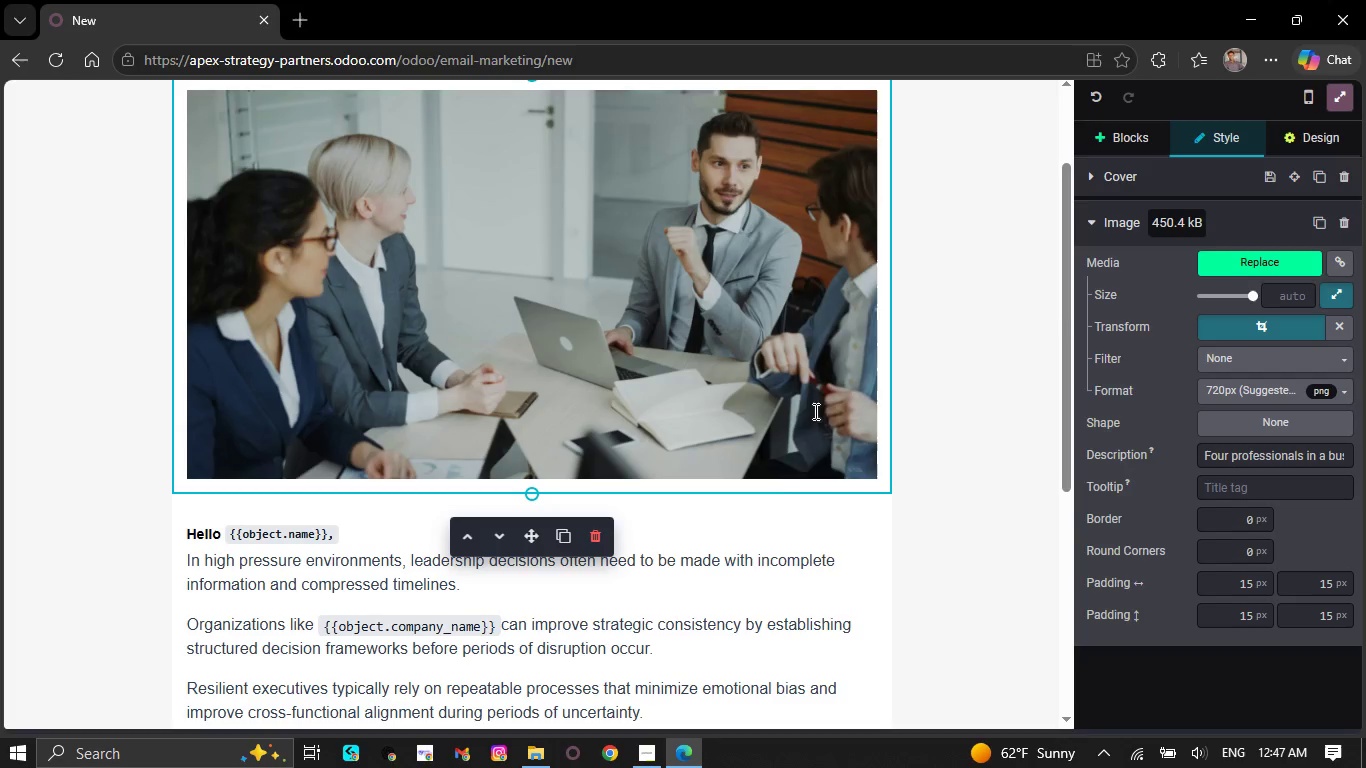 
scroll: coordinate [776, 492], scroll_direction: up, amount: 5.0
 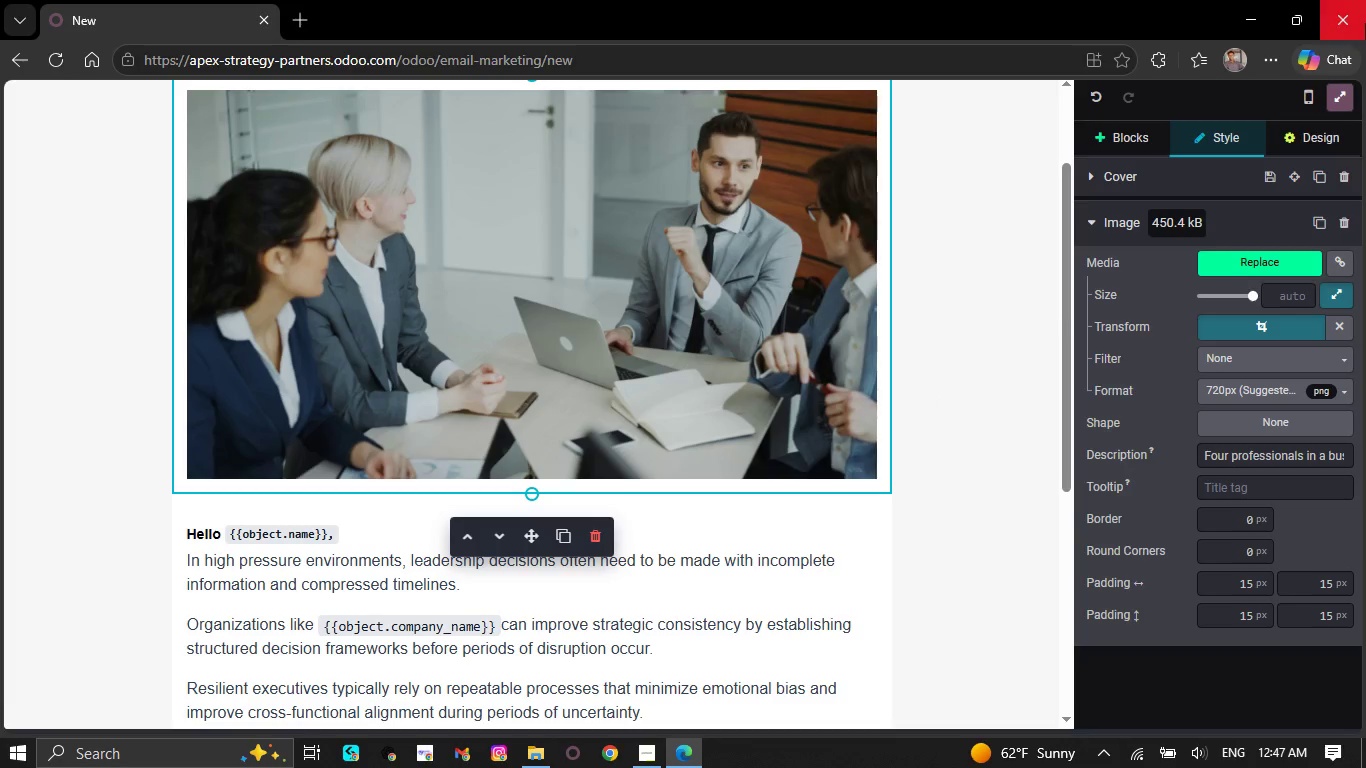 
left_click([1344, 88])
 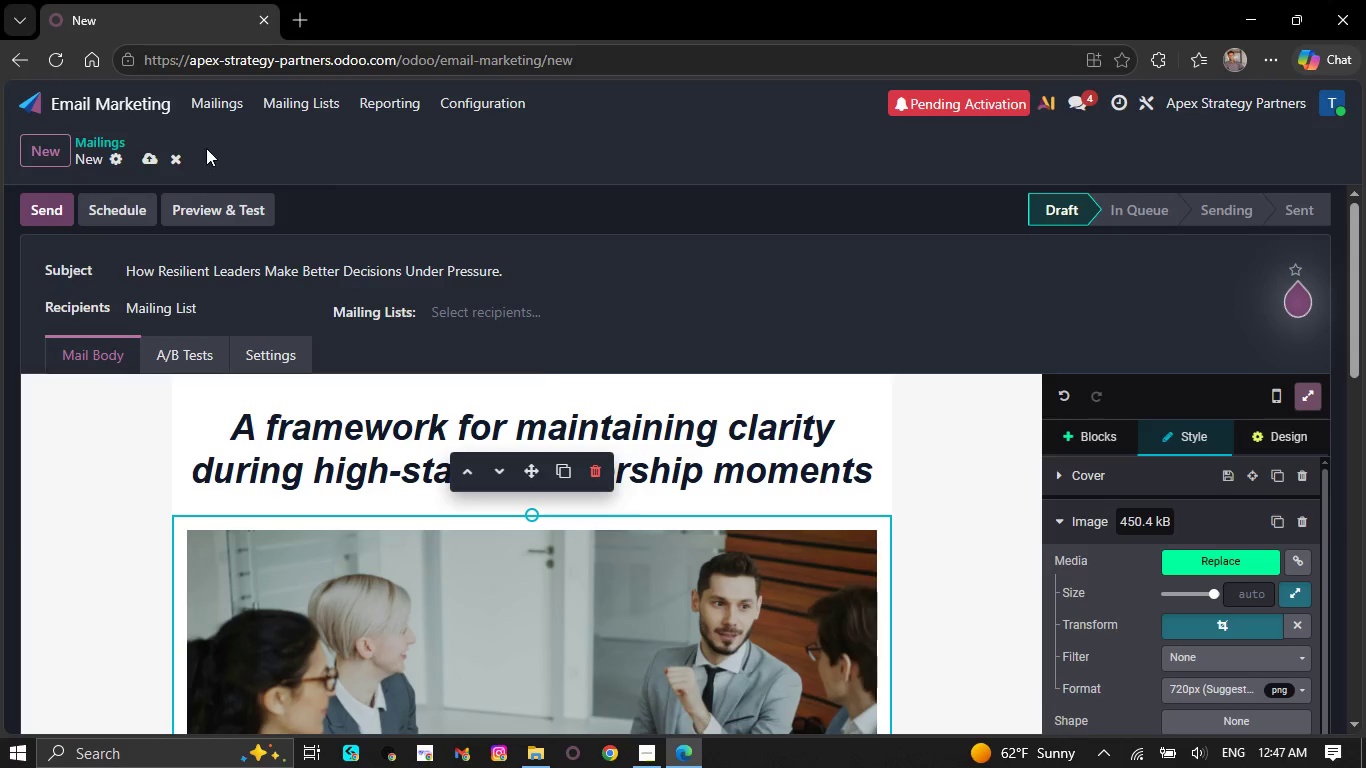 
scroll: coordinate [947, 478], scroll_direction: down, amount: 10.0
 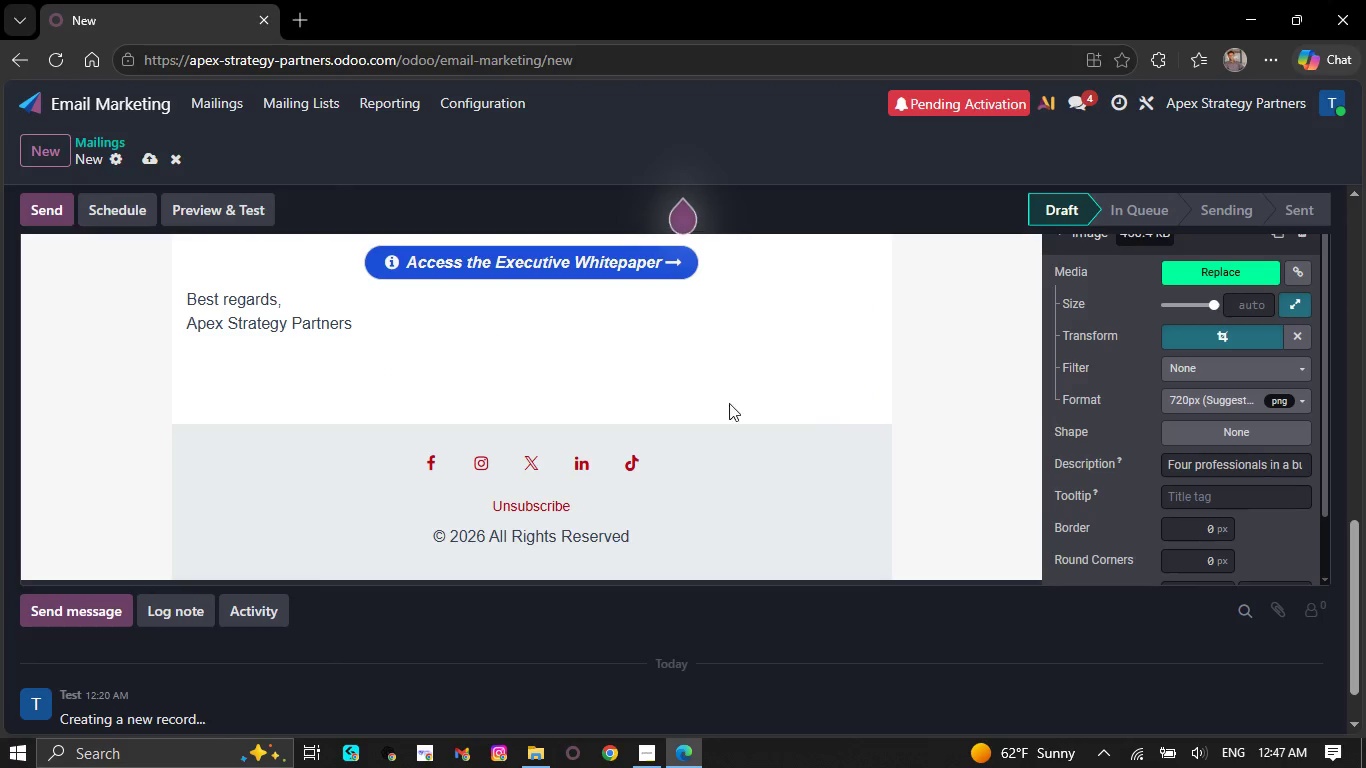 
scroll: coordinate [721, 398], scroll_direction: up, amount: 7.0
 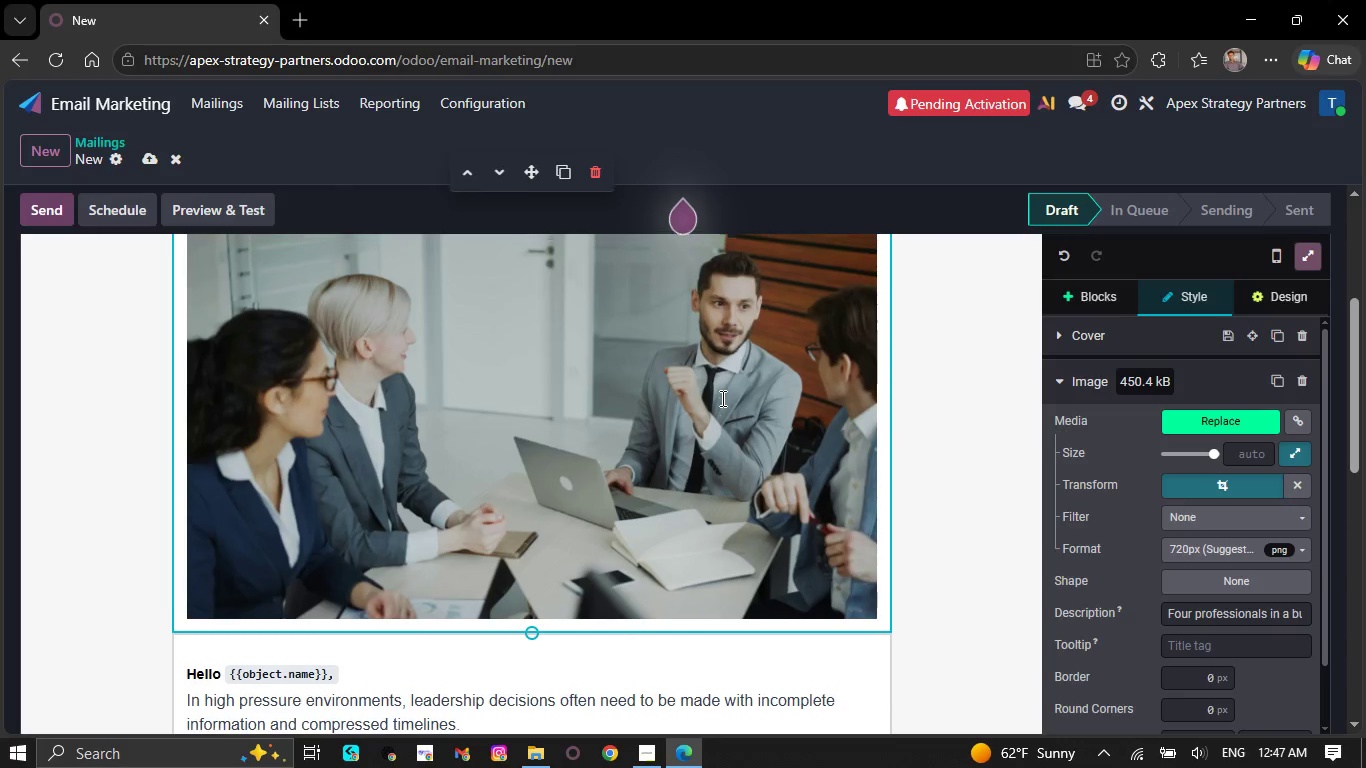 
scroll: coordinate [721, 398], scroll_direction: down, amount: 7.0
 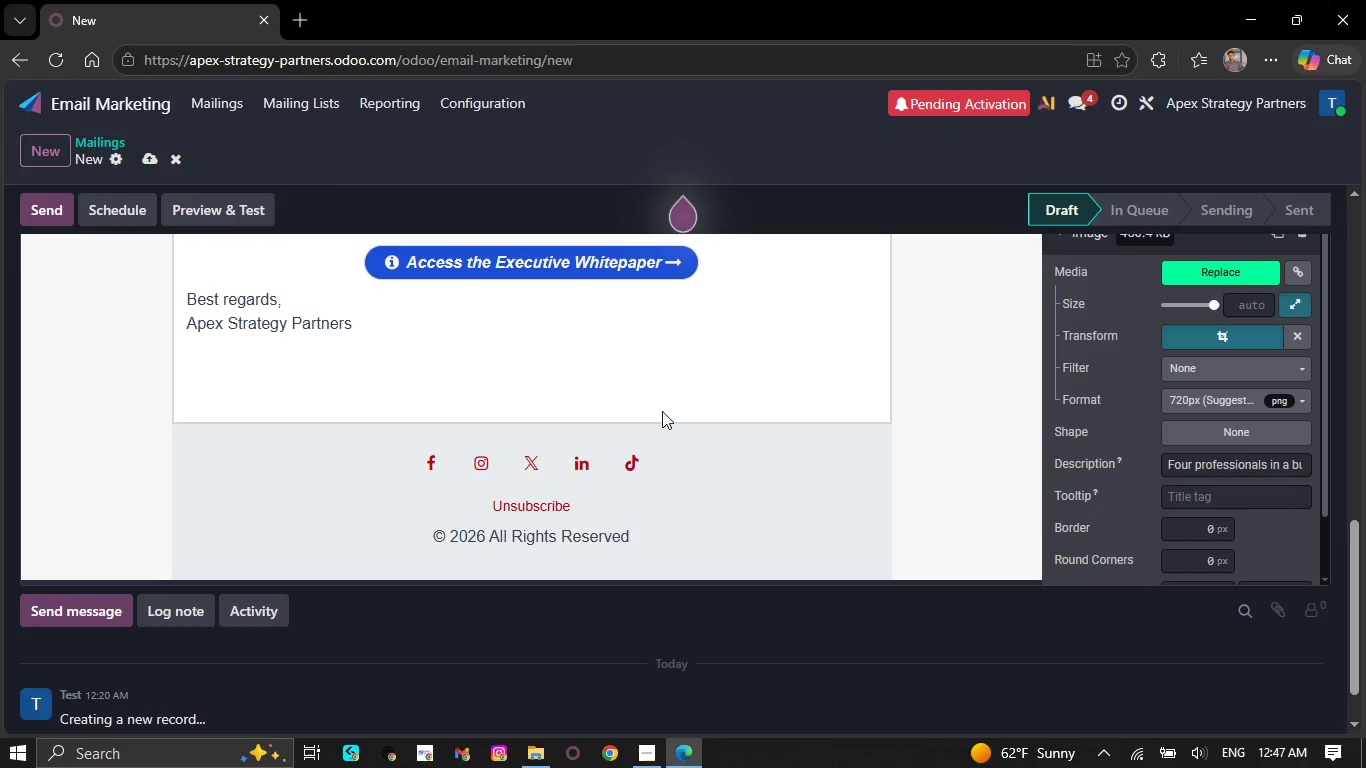 
left_click([590, 385])
 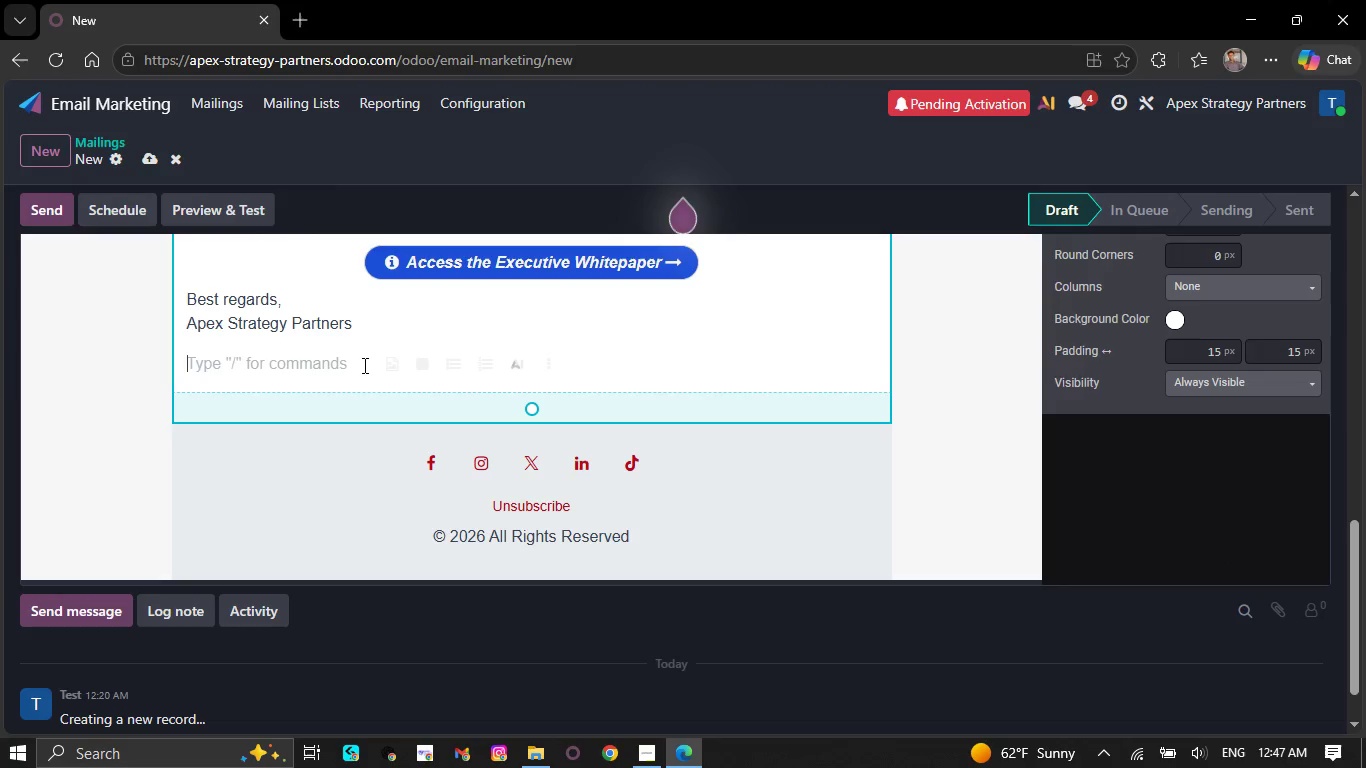 
key(Backspace)
 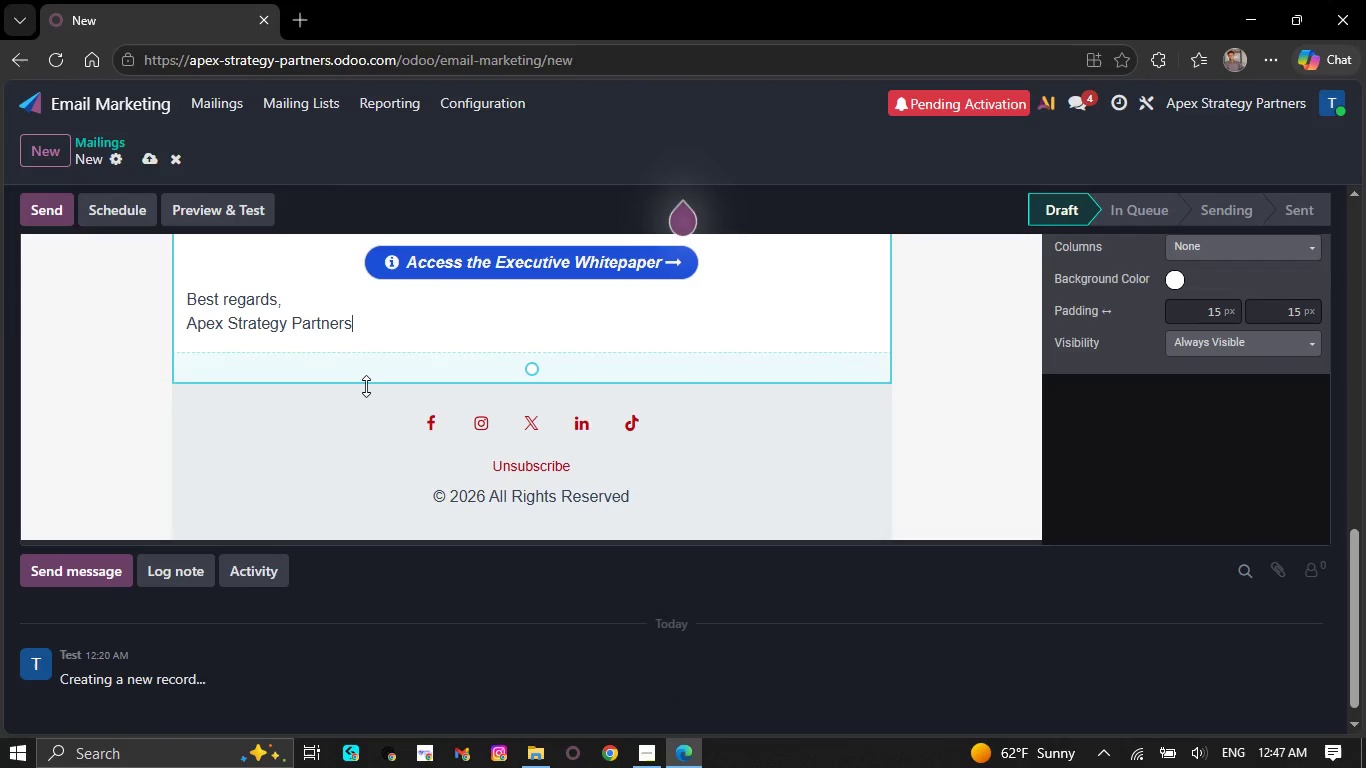 
left_click([366, 385])
 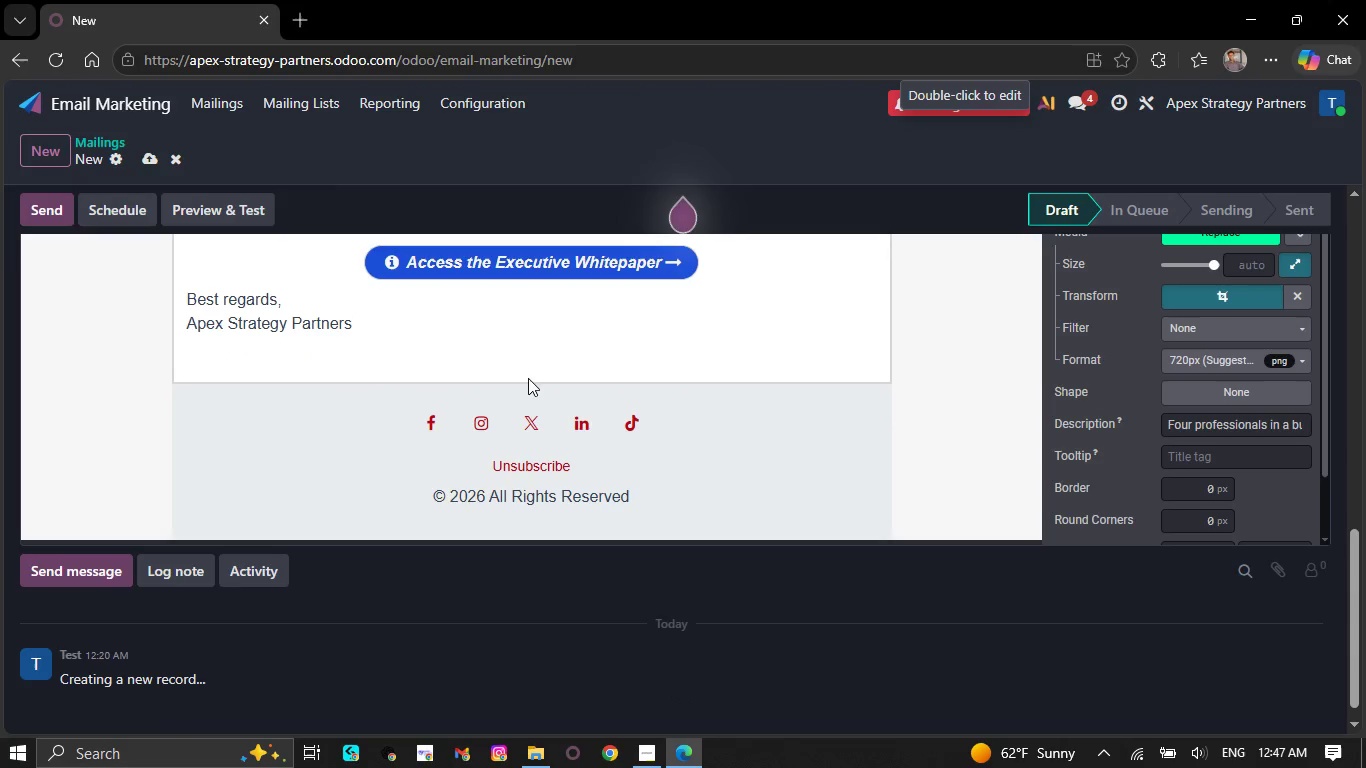 
left_click([528, 381])
 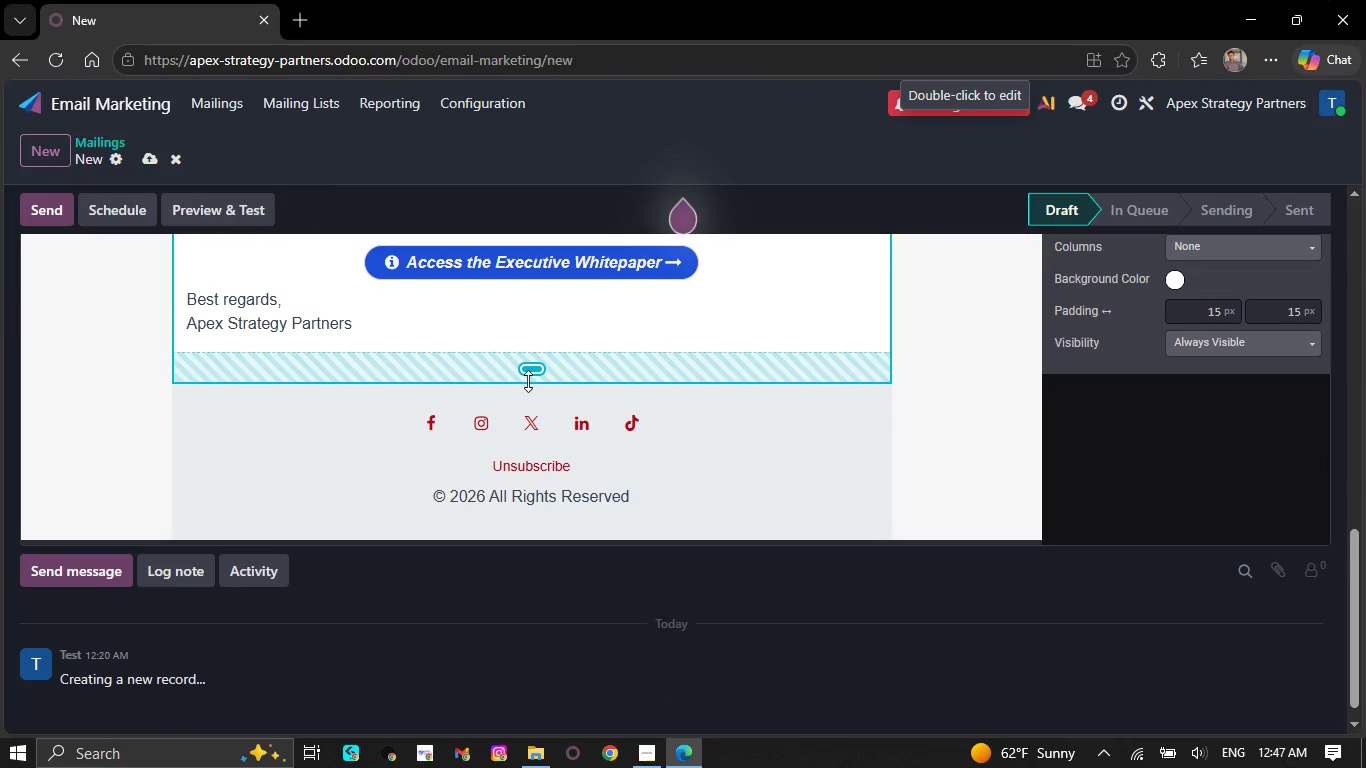 
left_click_drag(start_coordinate=[534, 374], to_coordinate=[536, 343])
 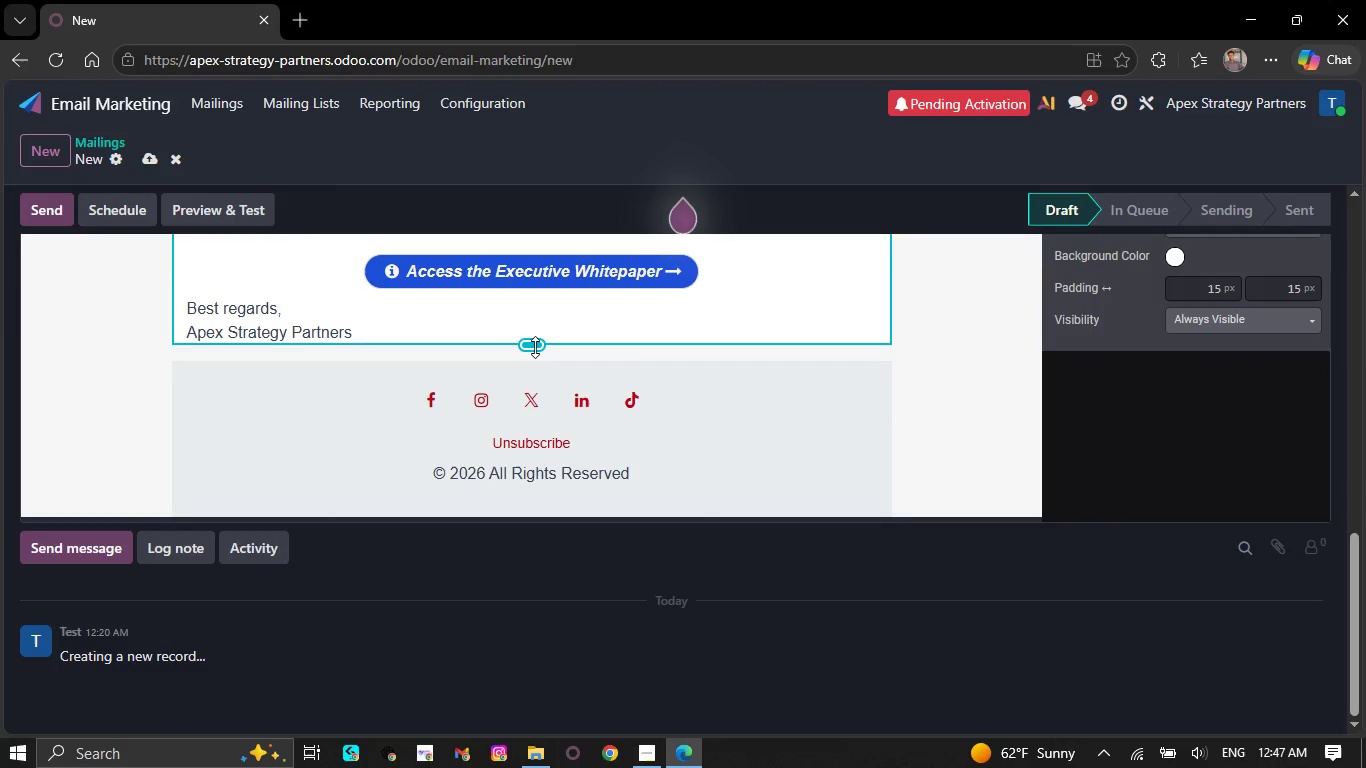 
left_click_drag(start_coordinate=[535, 346], to_coordinate=[536, 356])
 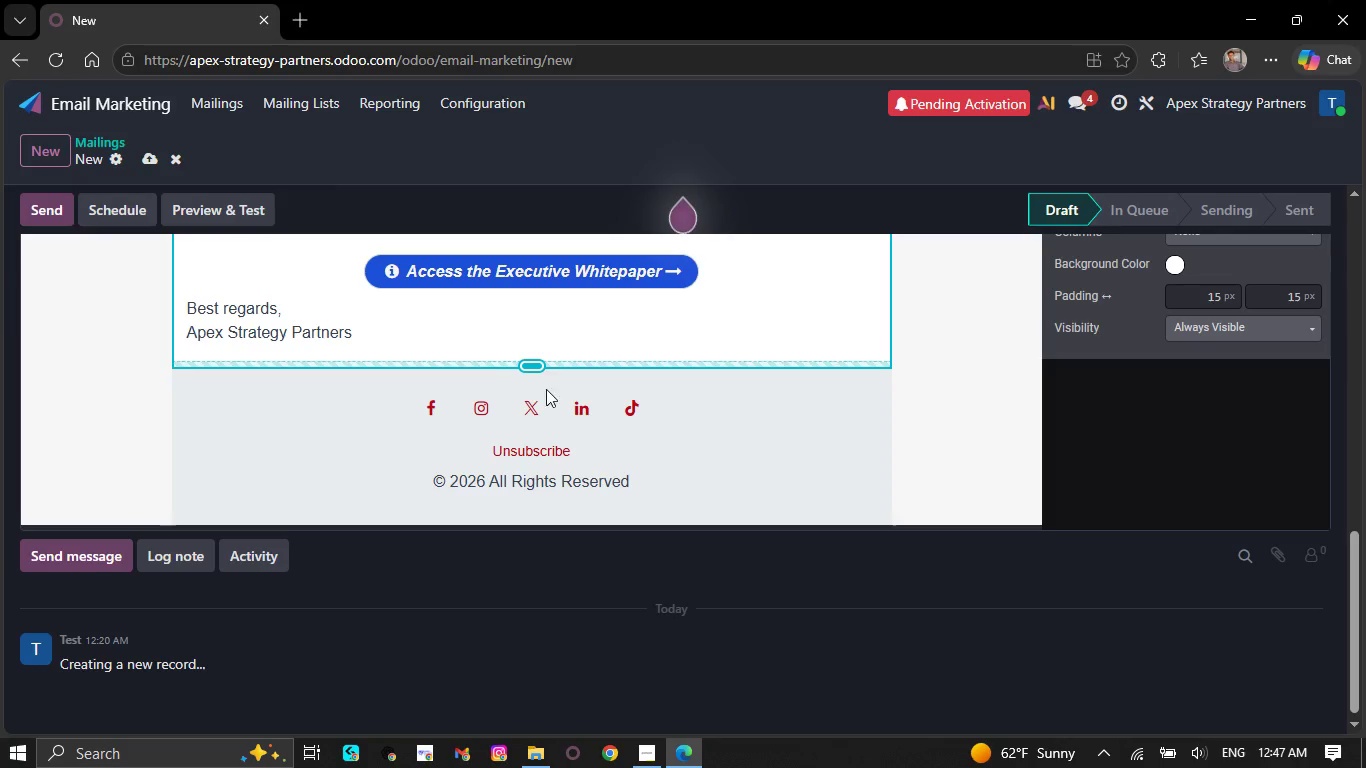 
left_click([547, 394])
 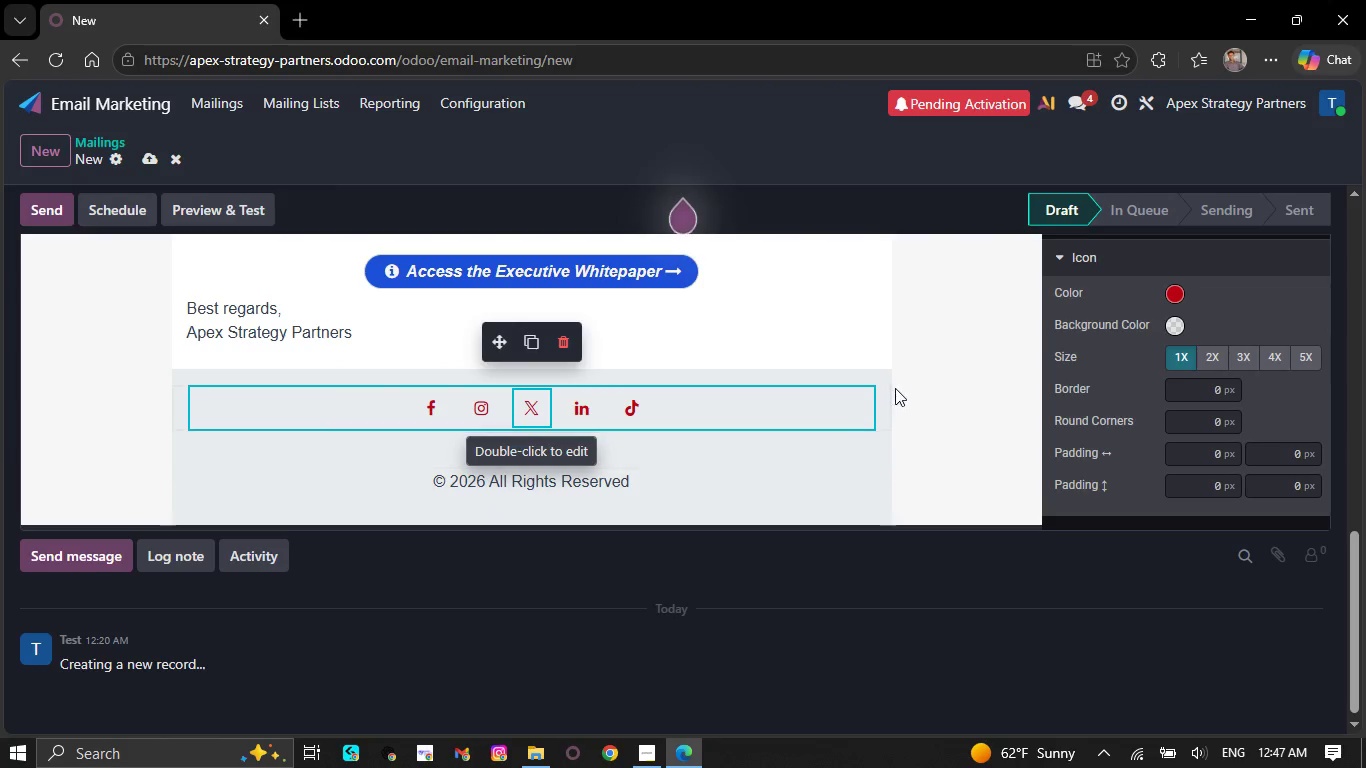 
left_click([890, 375])
 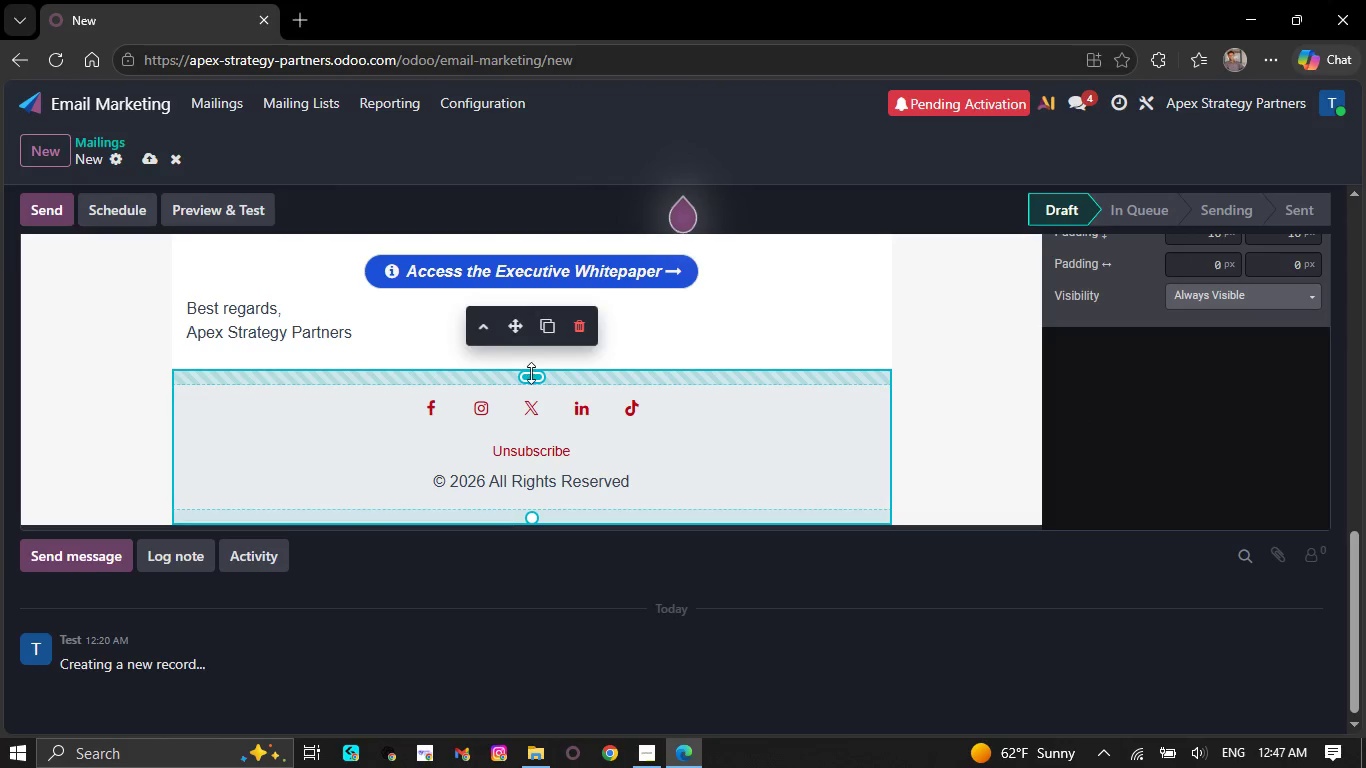 
left_click_drag(start_coordinate=[531, 374], to_coordinate=[539, 356])
 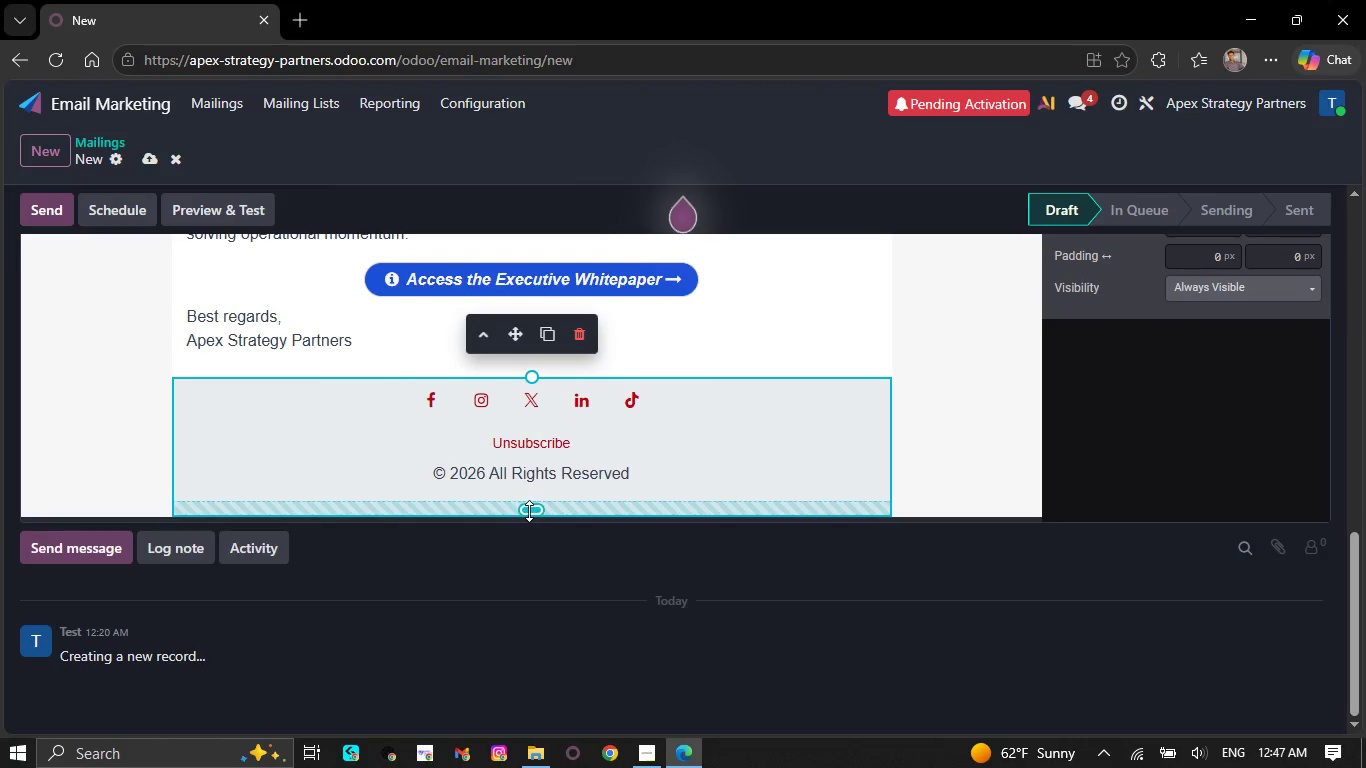 
left_click_drag(start_coordinate=[529, 511], to_coordinate=[536, 490])
 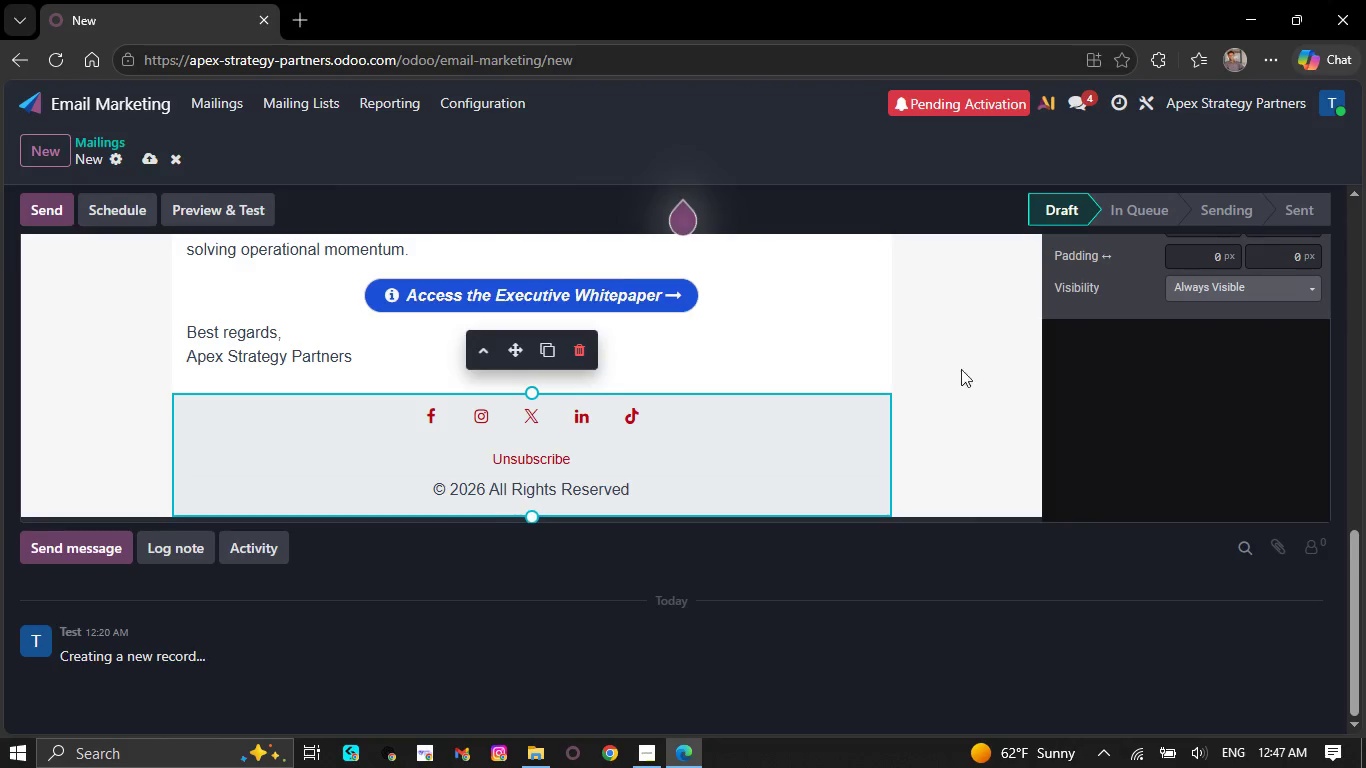 
mouse_move([963, 373])
 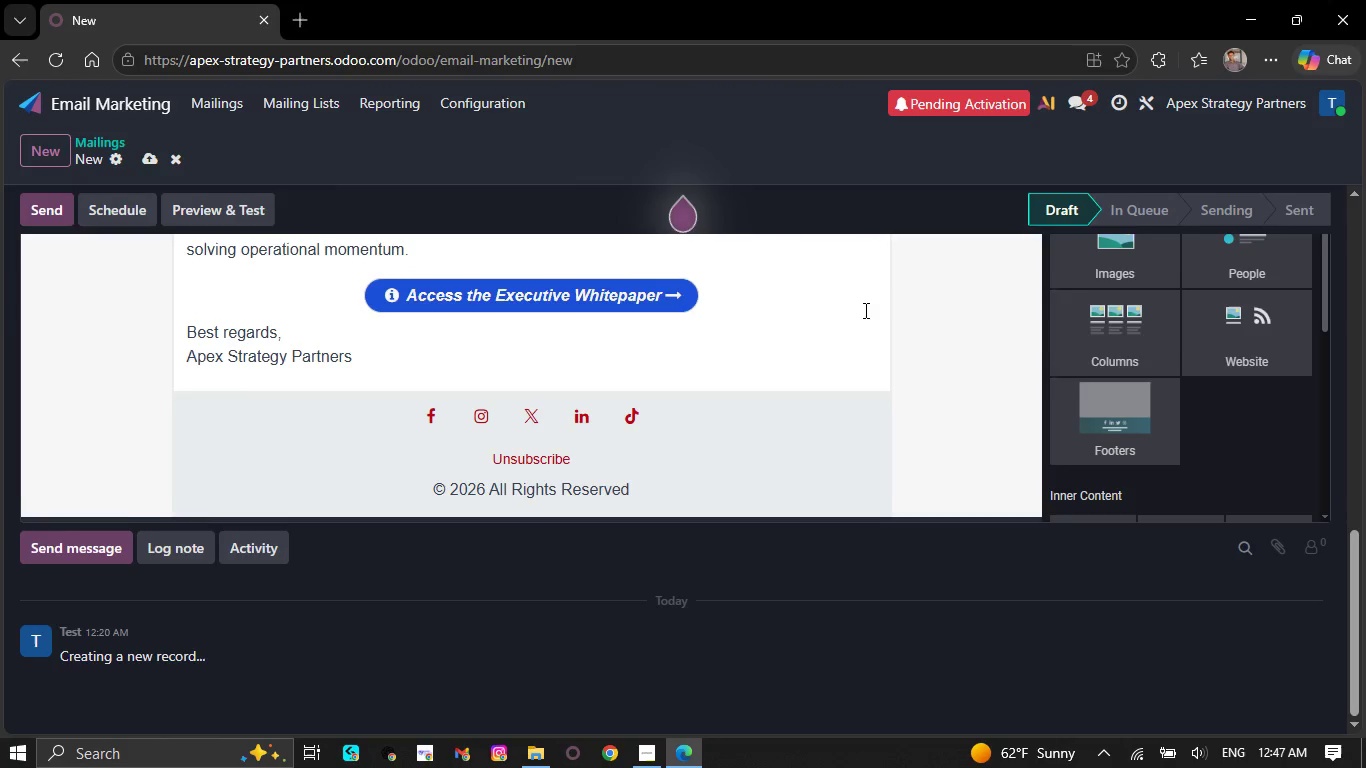 
scroll: coordinate [851, 340], scroll_direction: up, amount: 12.0
 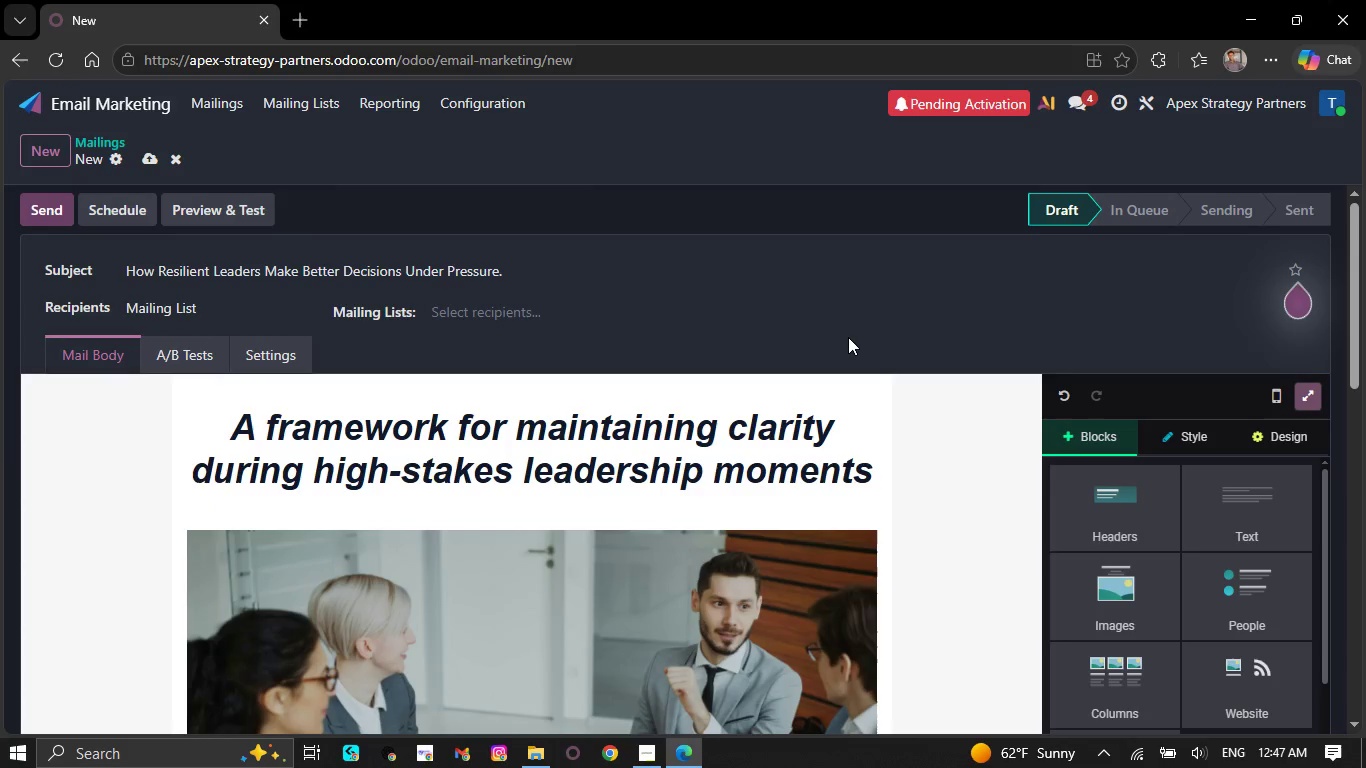 
scroll: coordinate [848, 337], scroll_direction: down, amount: 3.0
 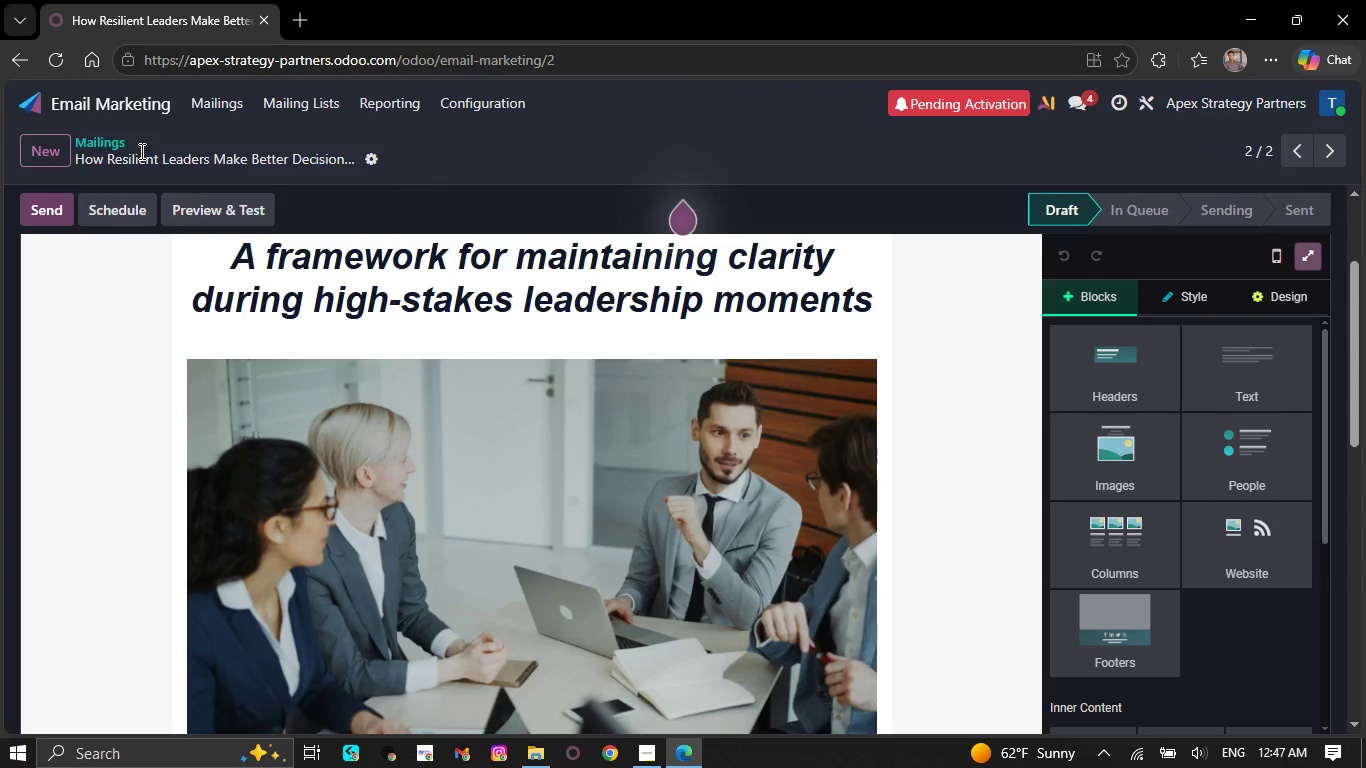 
wait(23.94)
 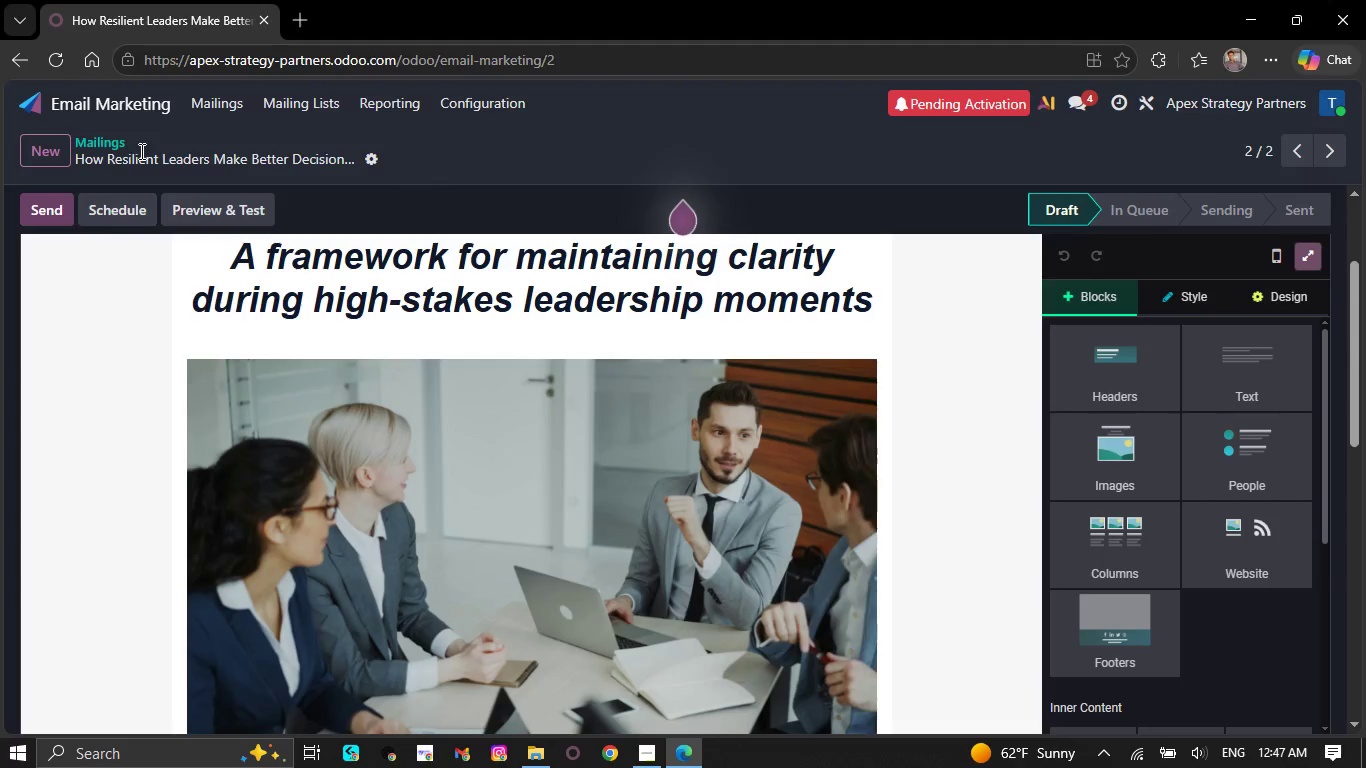 
left_click([45, 150])
 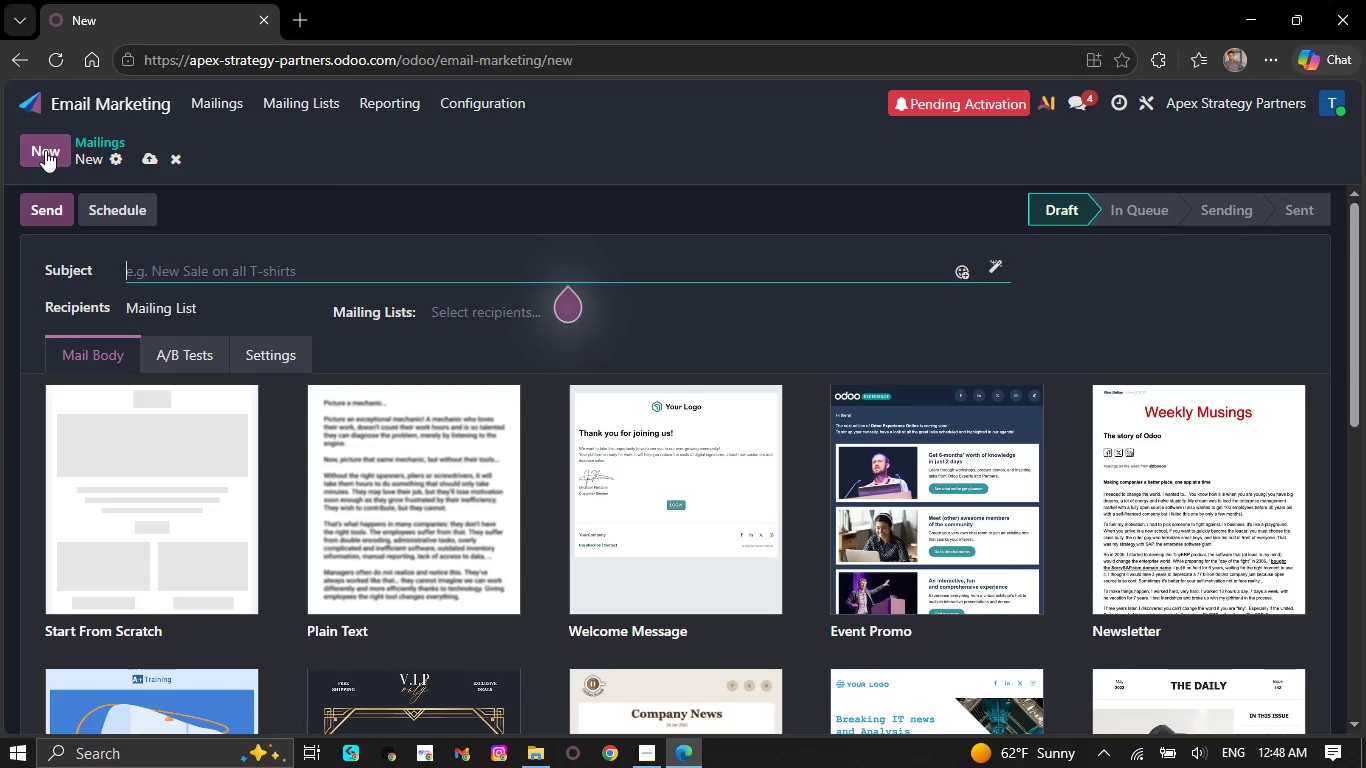 
wait(18.06)
 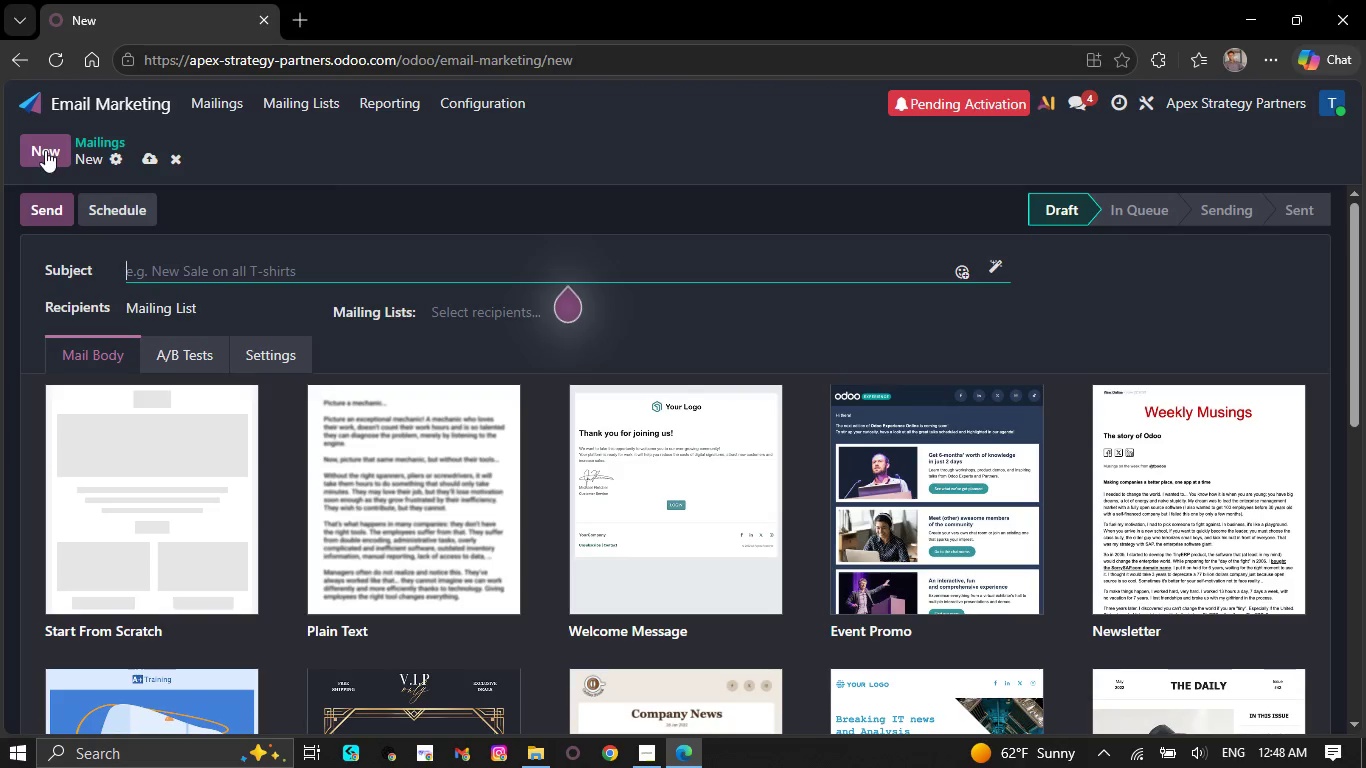 
type(W)
key(Backspace)
type(Exe)
 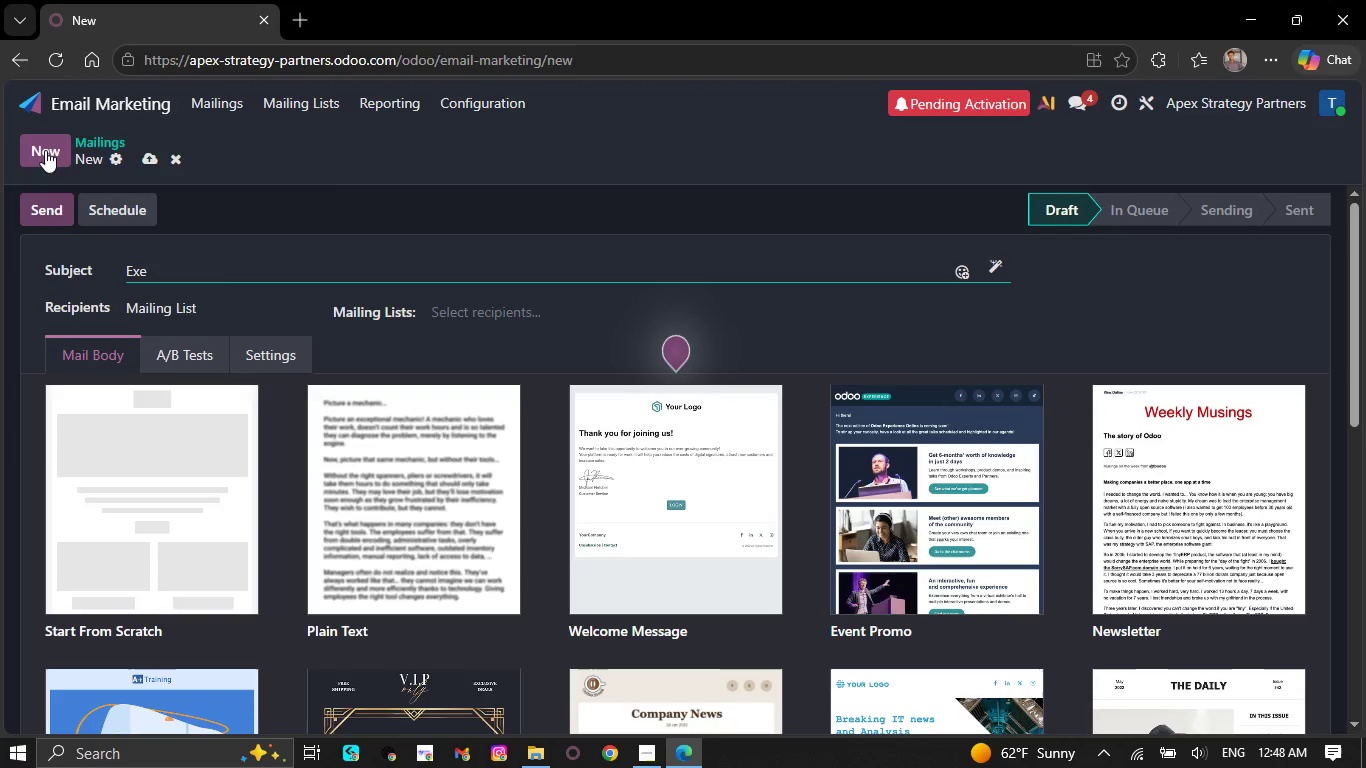 
type(cu)
 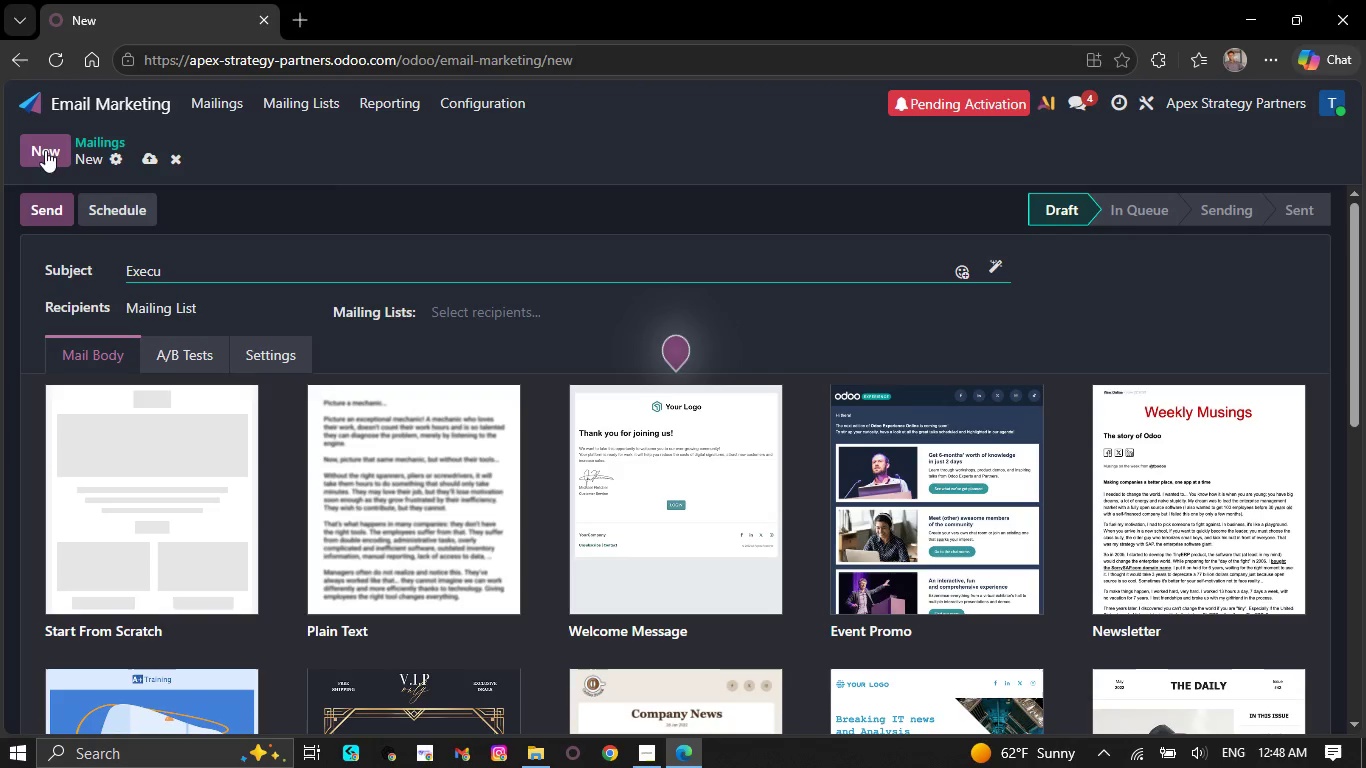 
wait(6.5)
 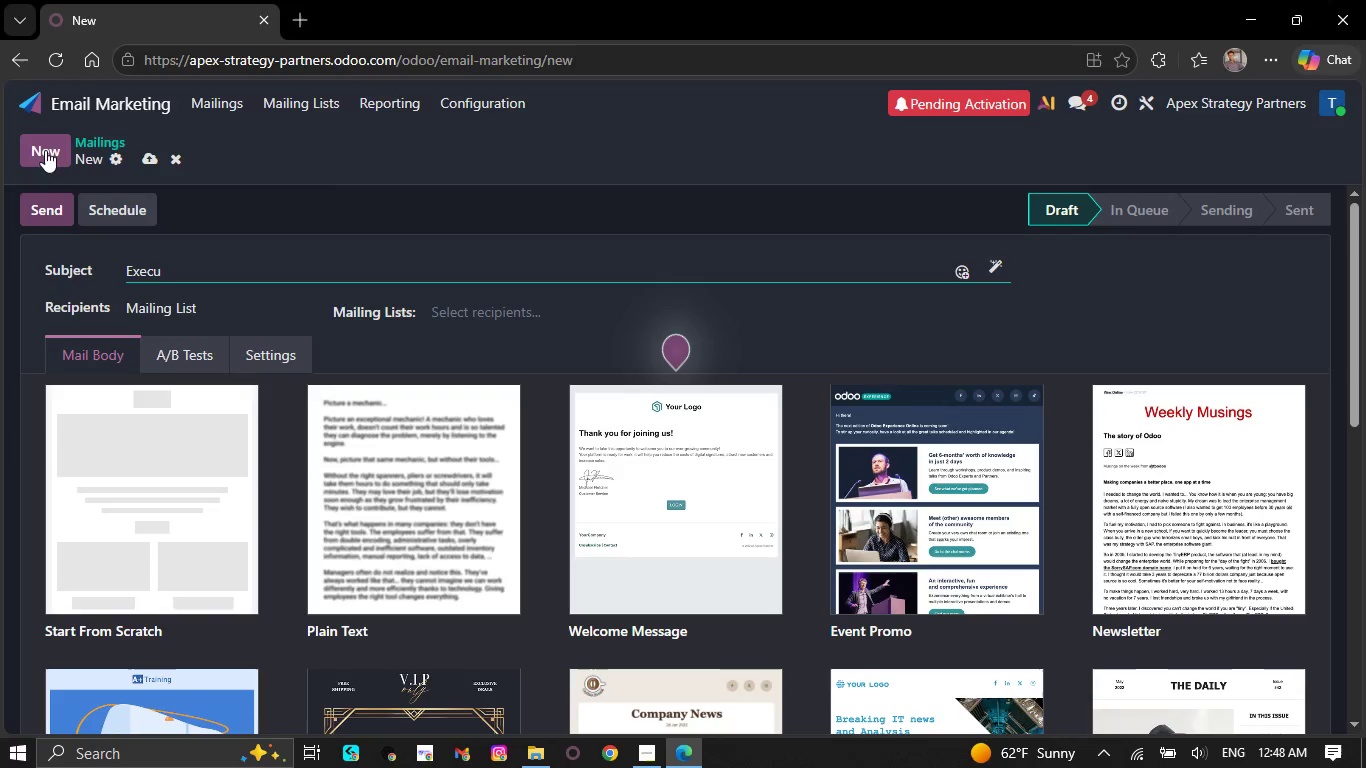 
left_click([632, 765])